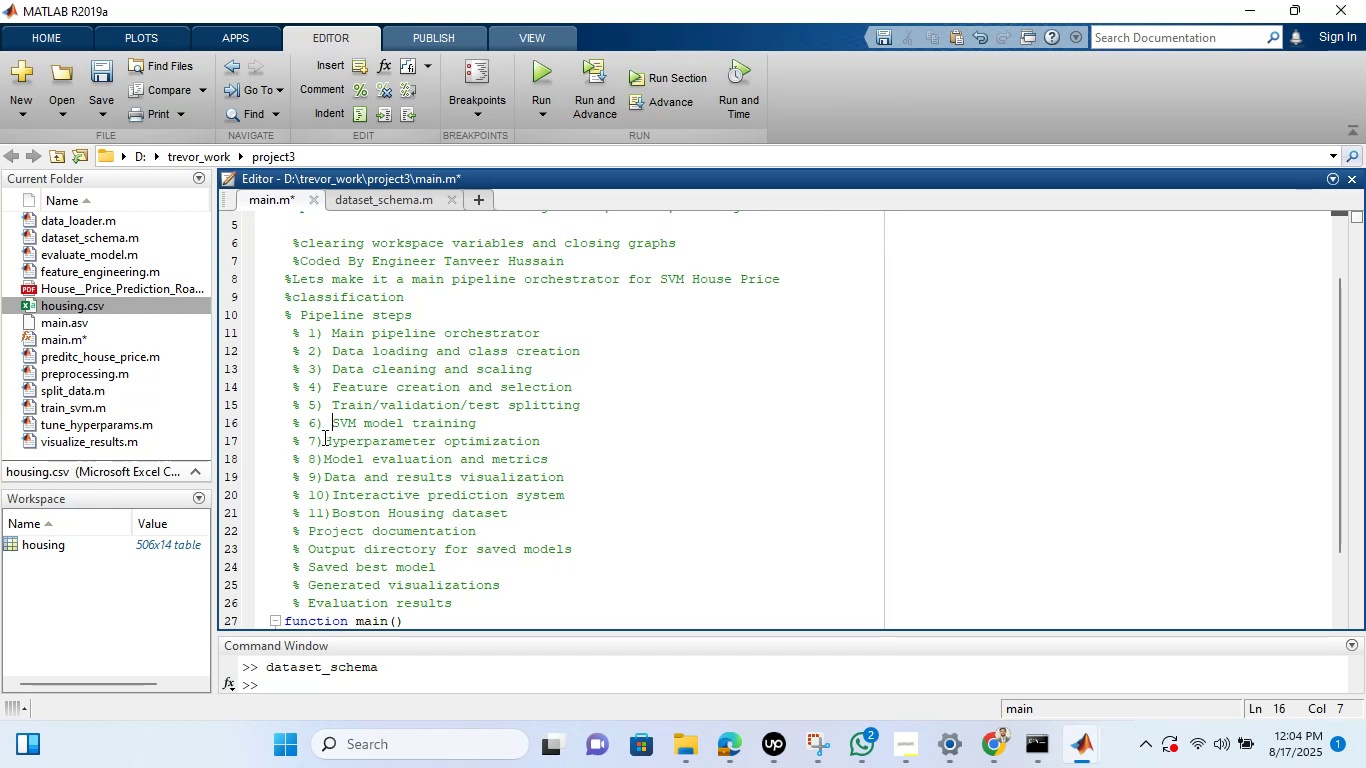 
left_click([323, 437])
 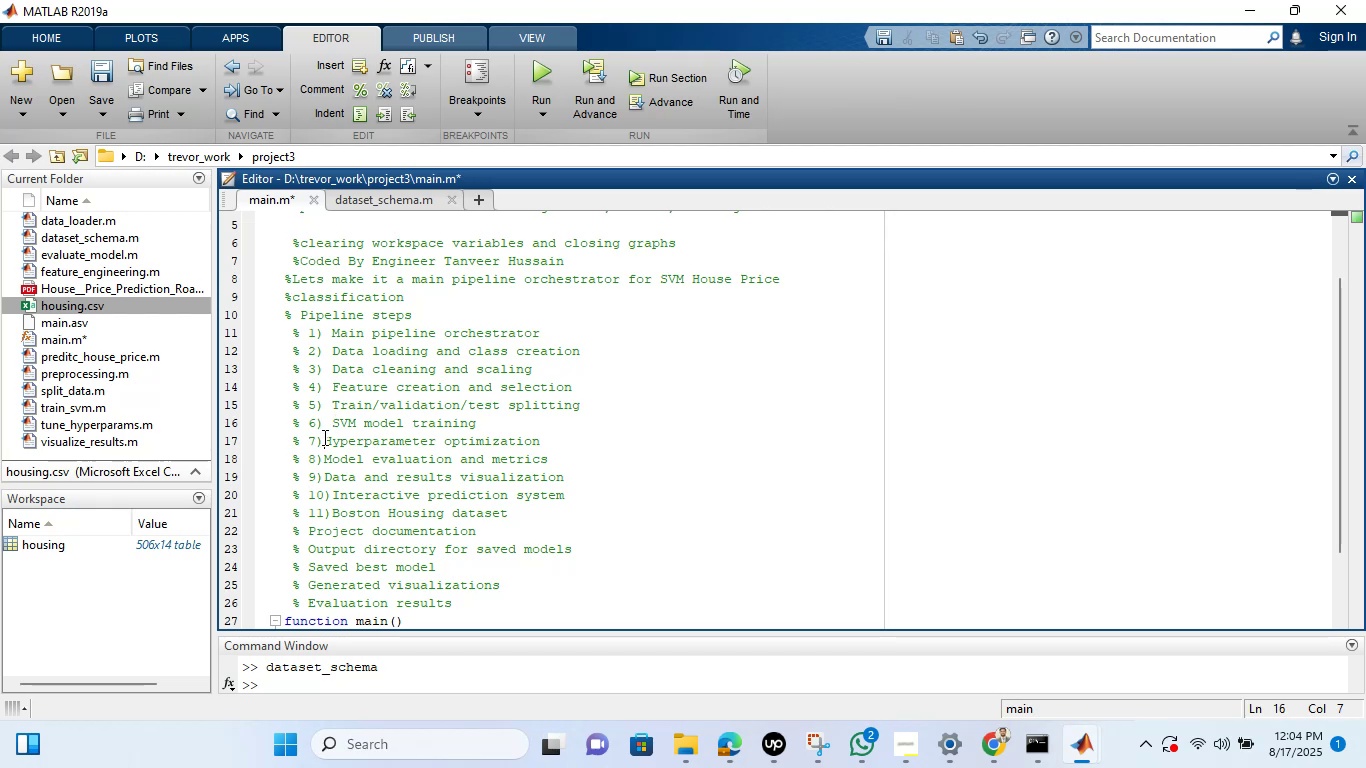 
key(Space)
 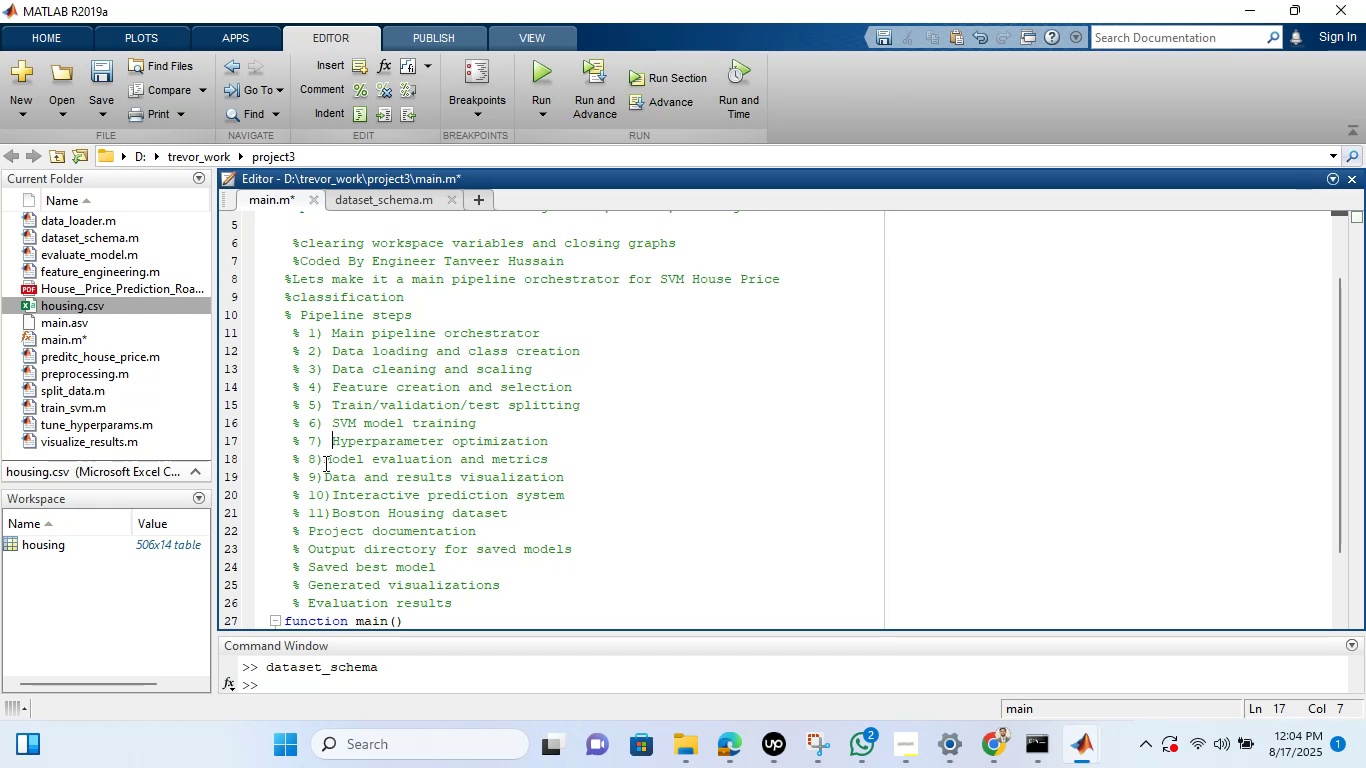 
left_click([324, 463])
 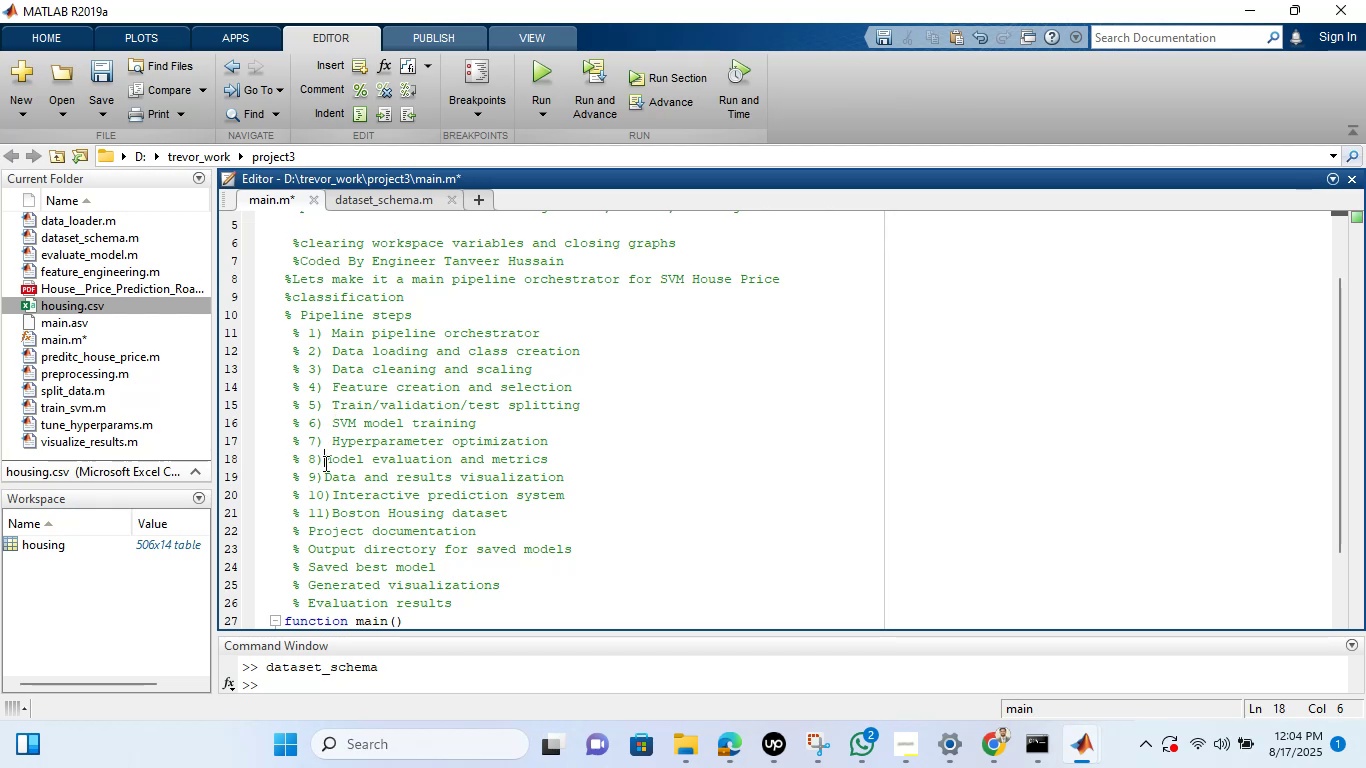 
key(Space)
 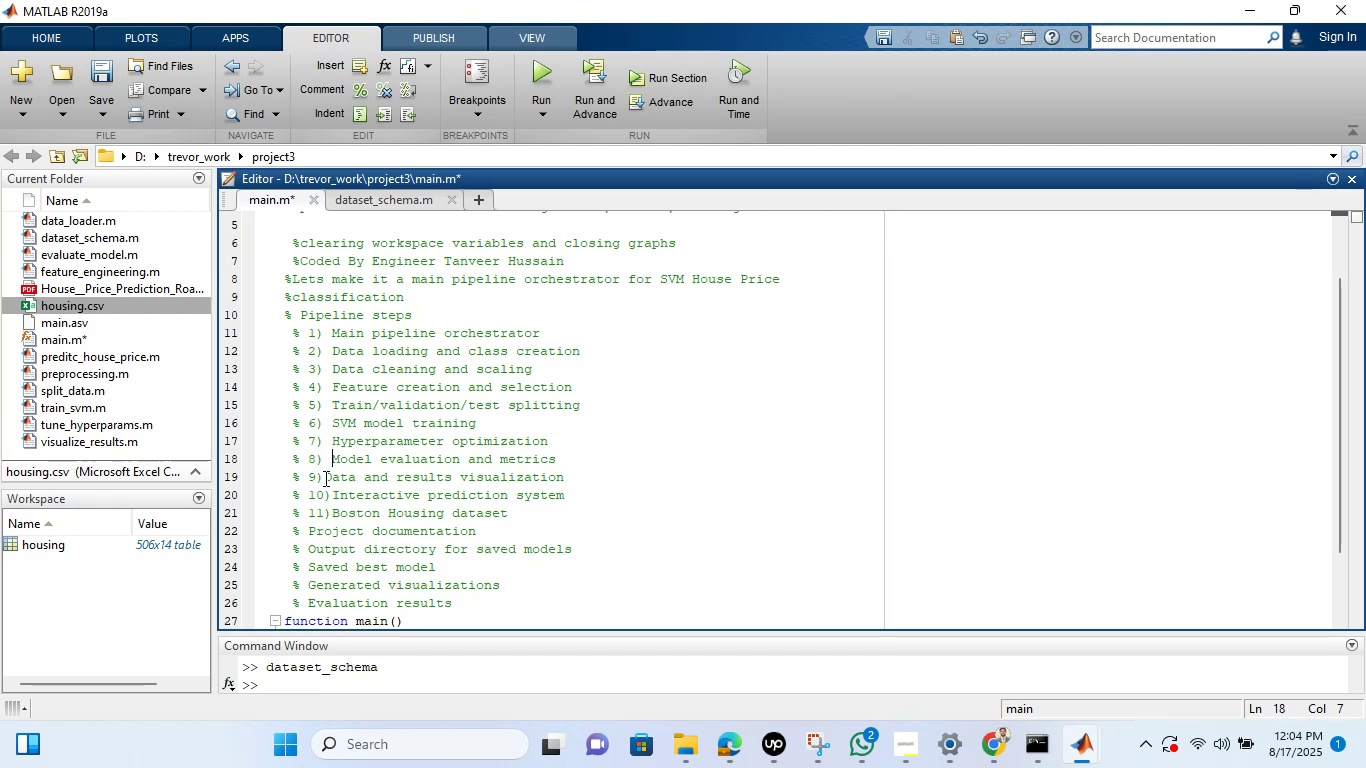 
left_click([324, 478])
 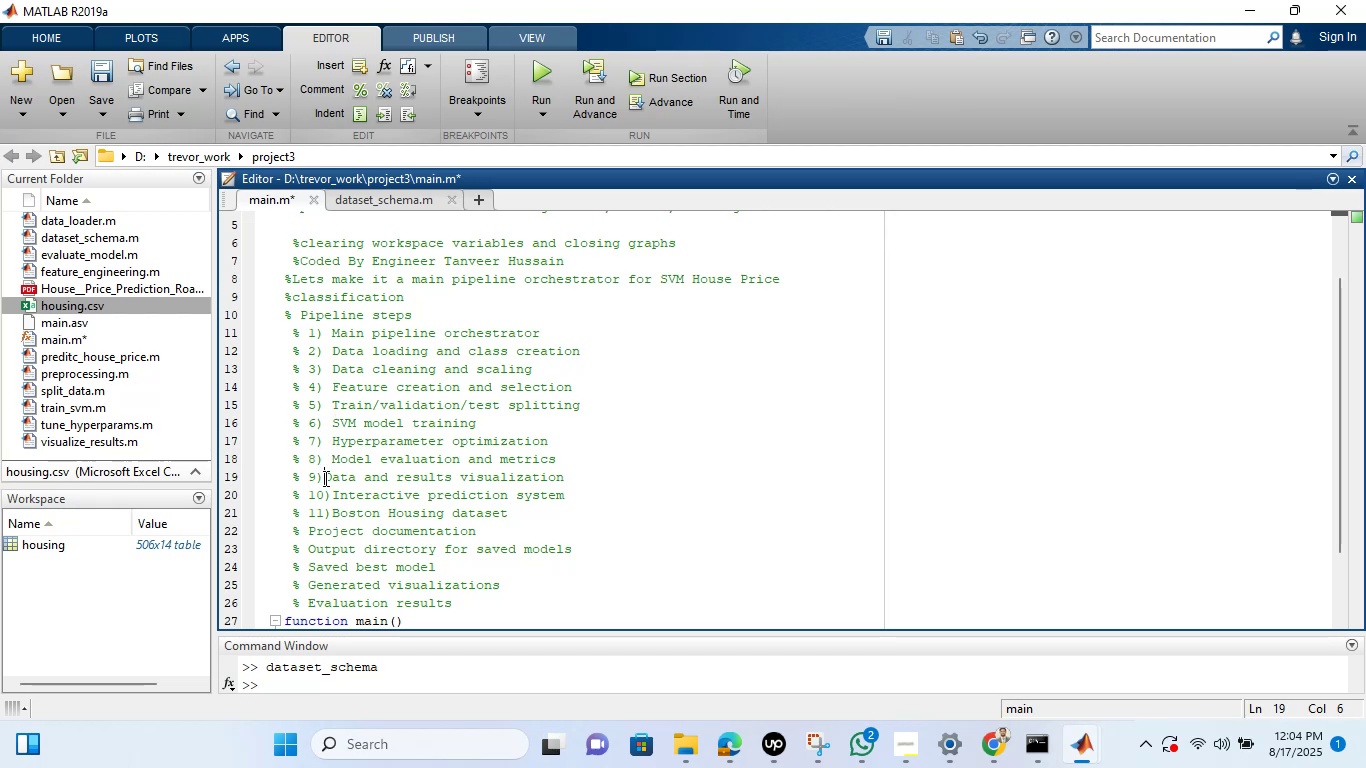 
key(Space)
 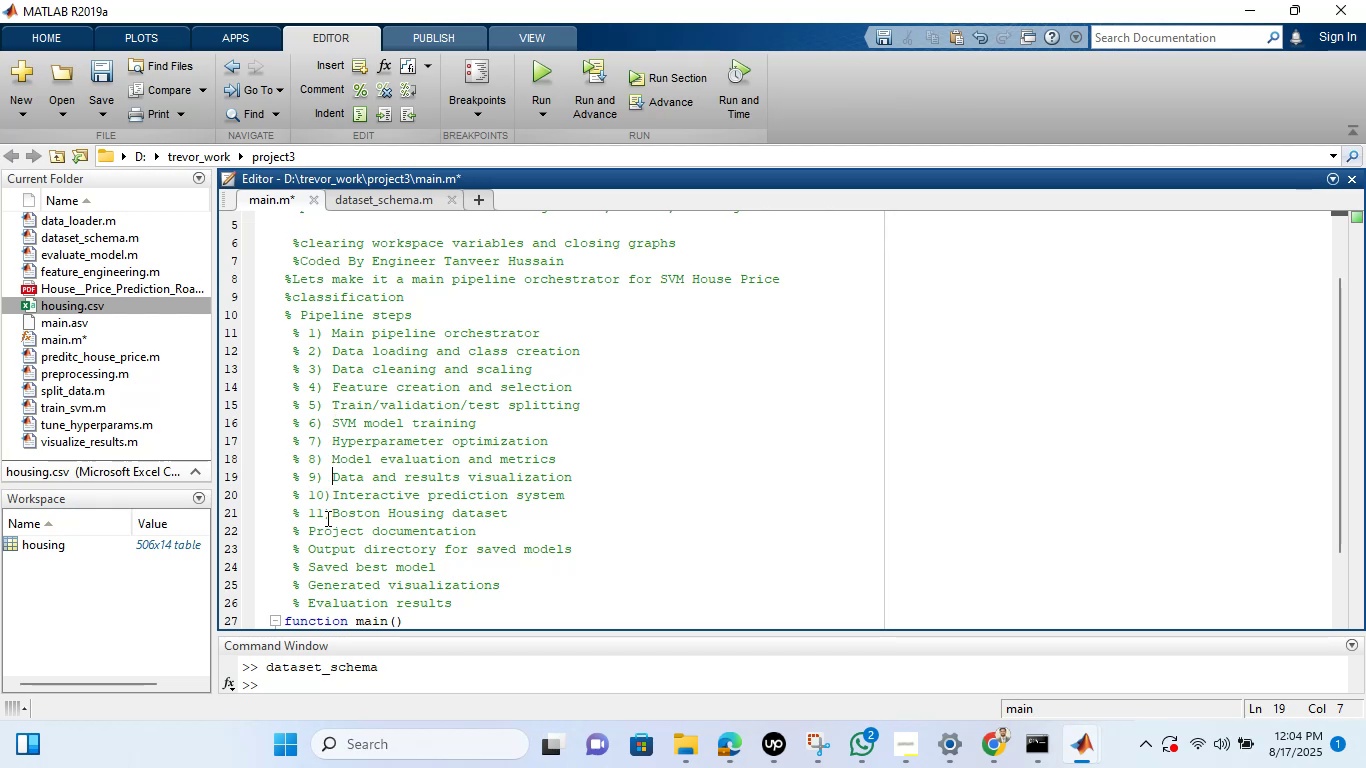 
left_click([309, 529])
 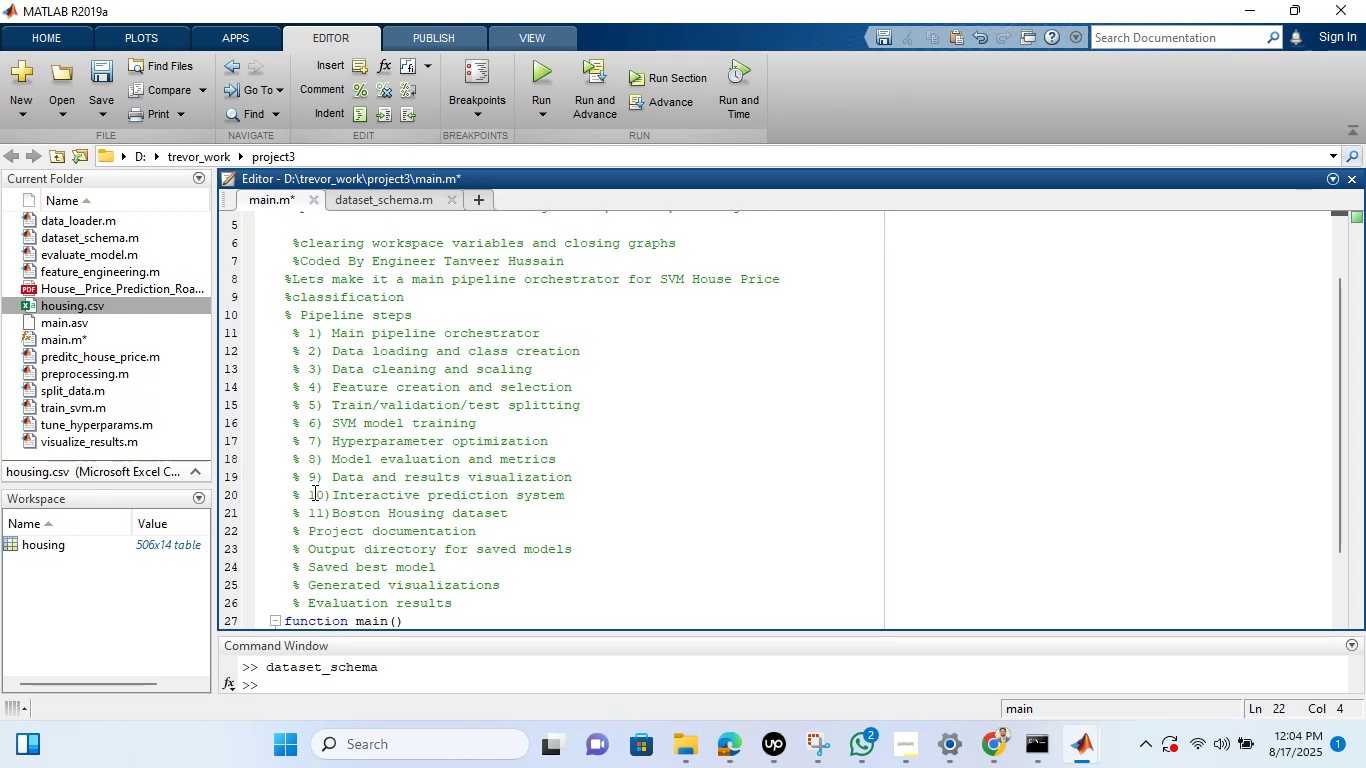 
left_click([308, 492])
 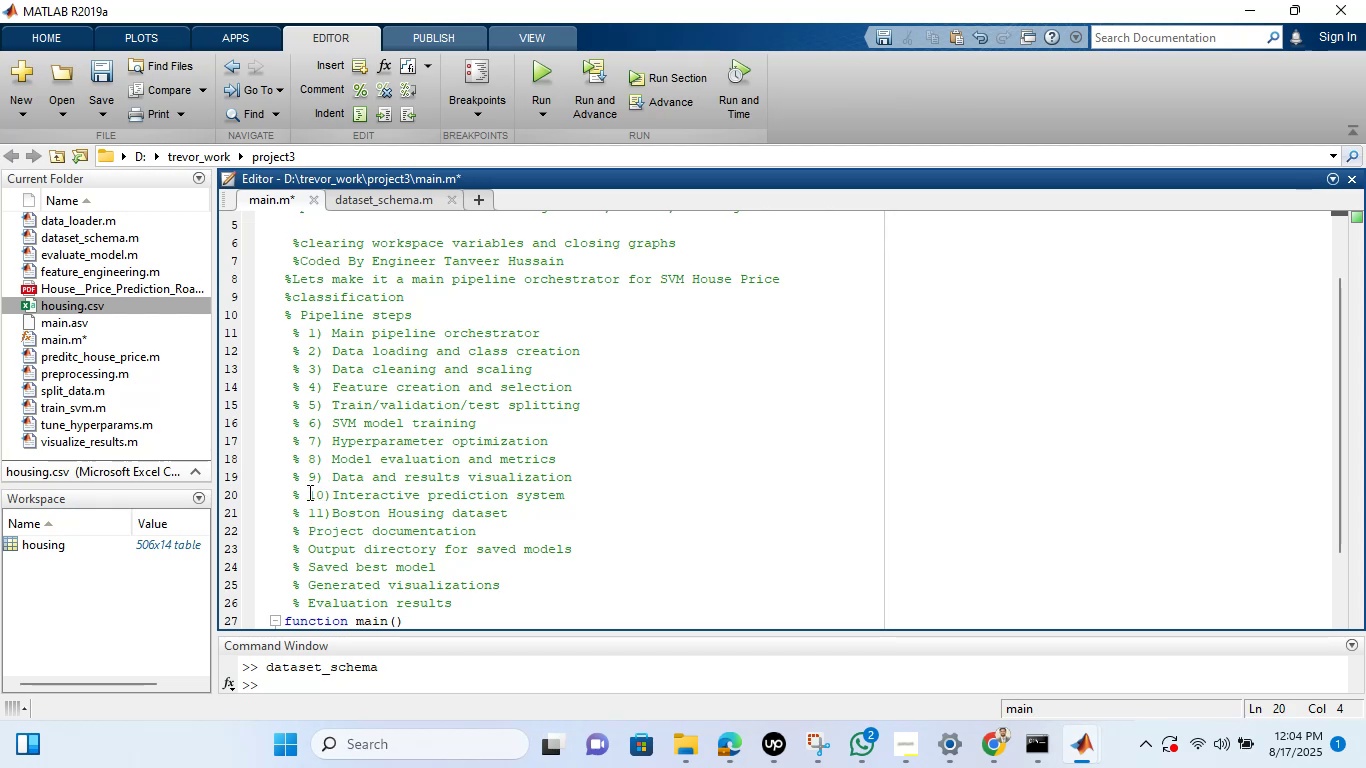 
key(Backspace)
 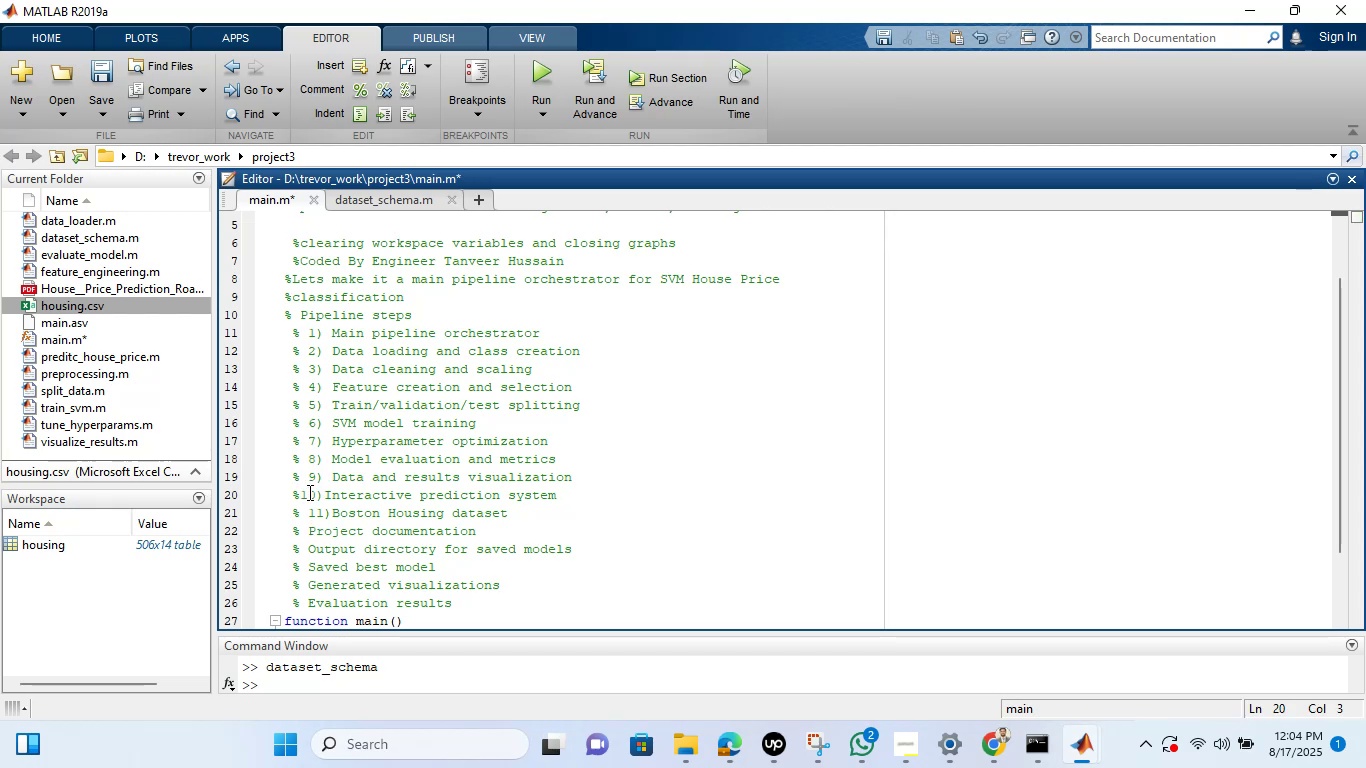 
key(Space)
 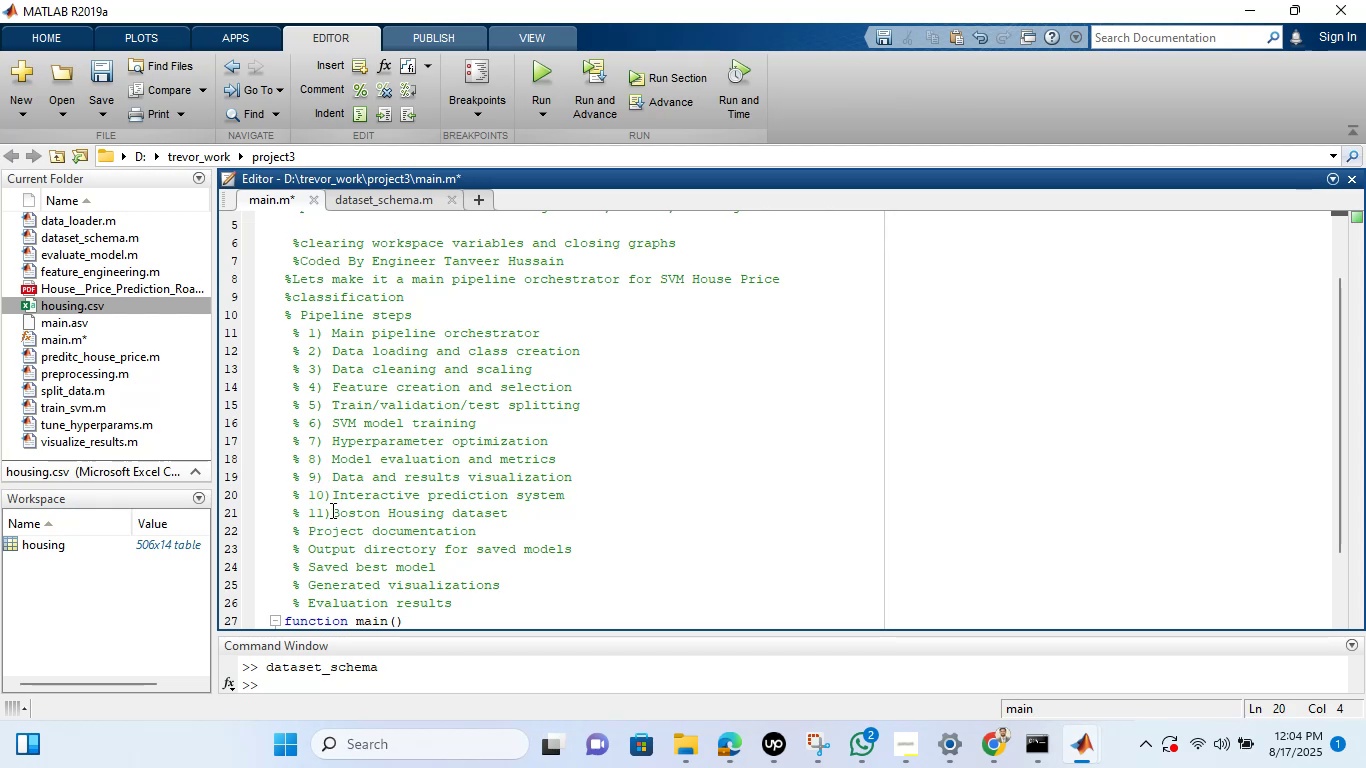 
left_click([330, 510])
 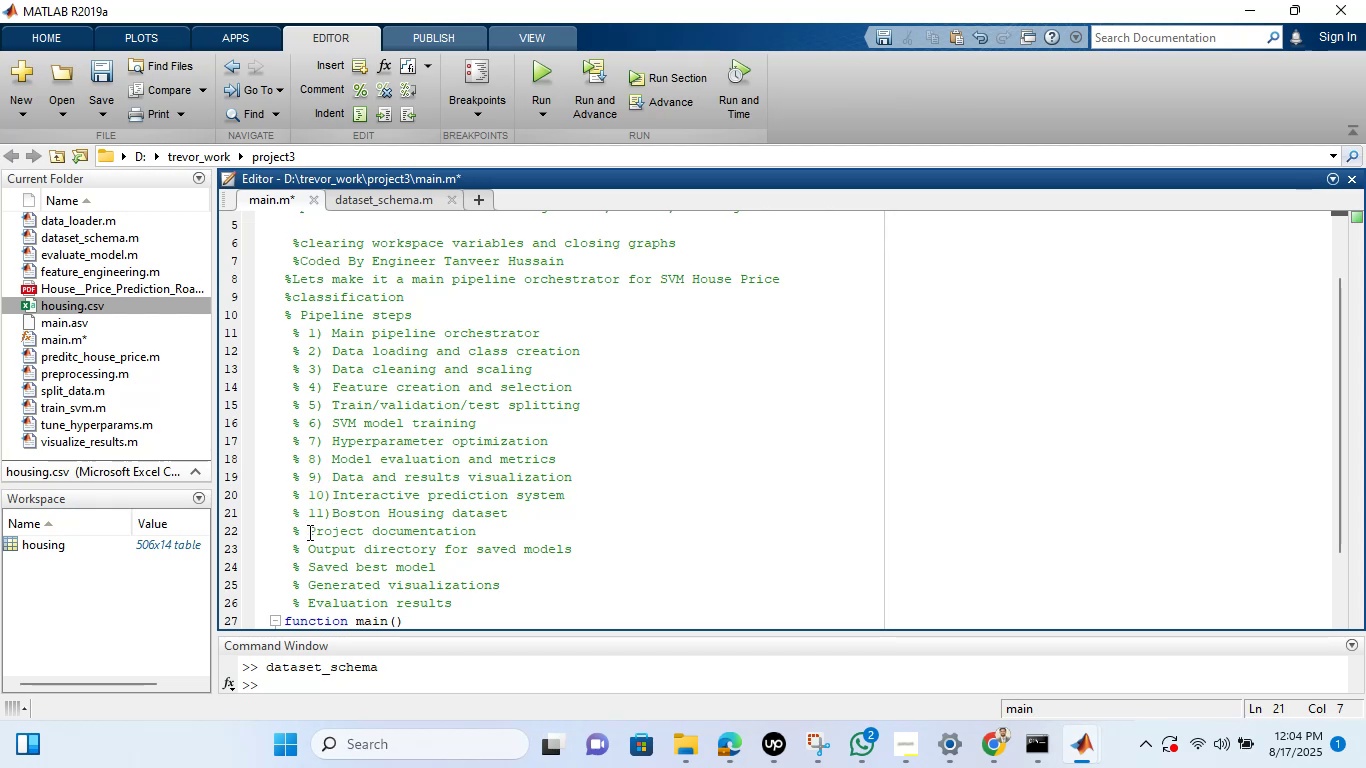 
left_click([307, 531])
 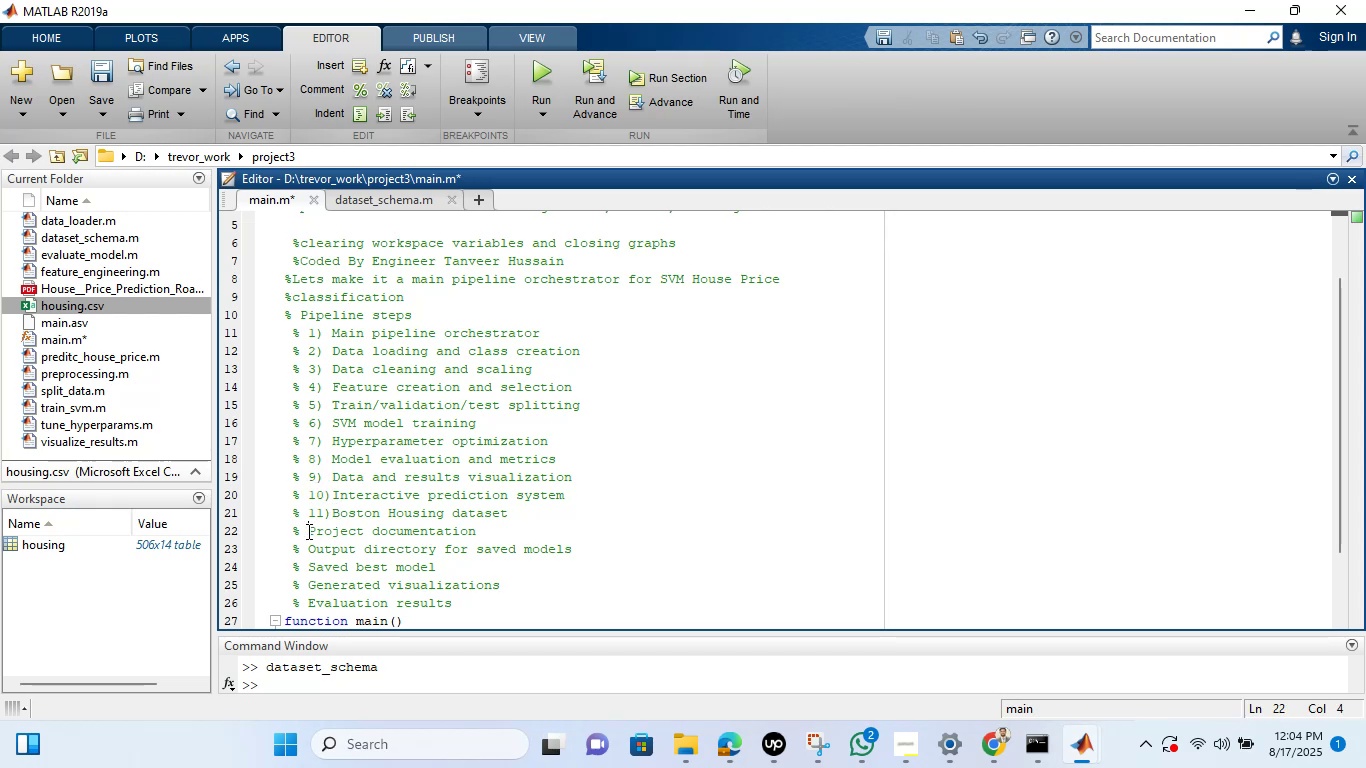 
type(12) )
key(Backspace)
 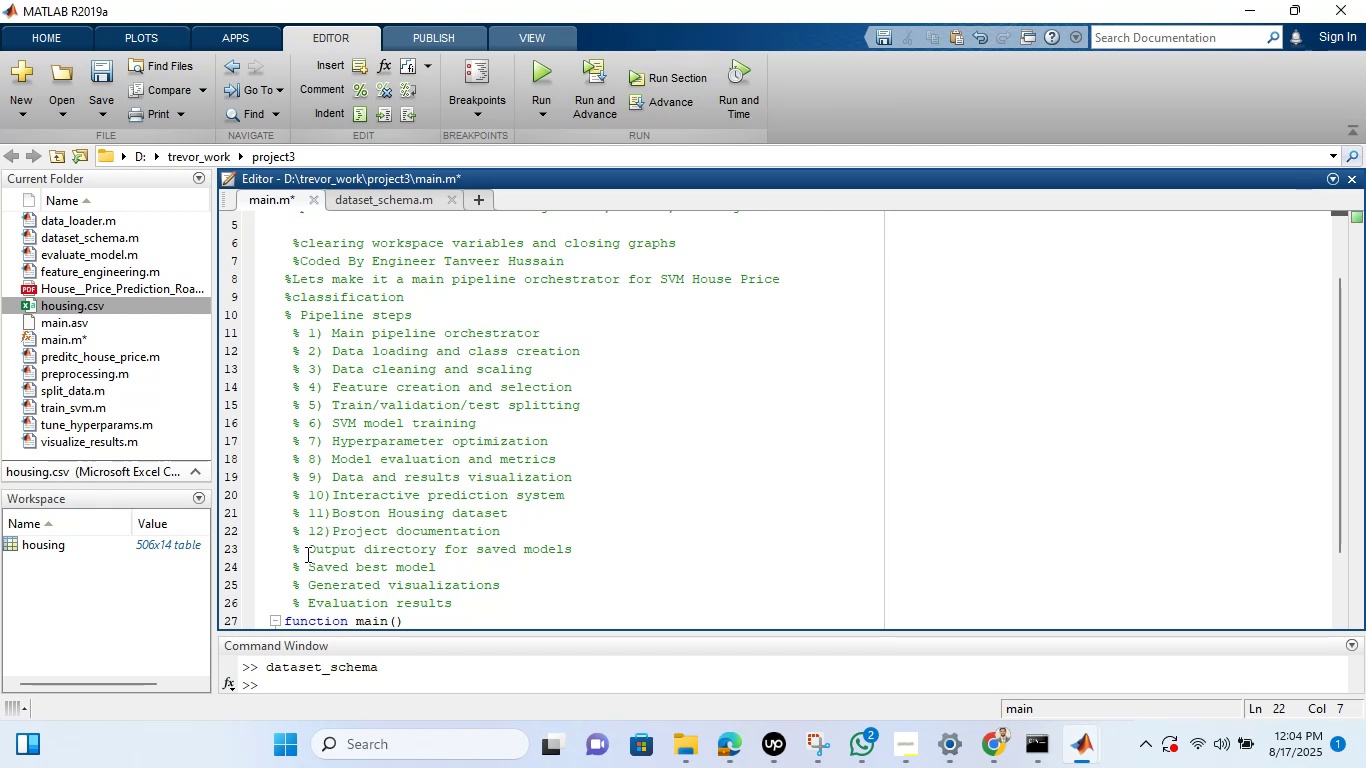 
left_click([306, 544])
 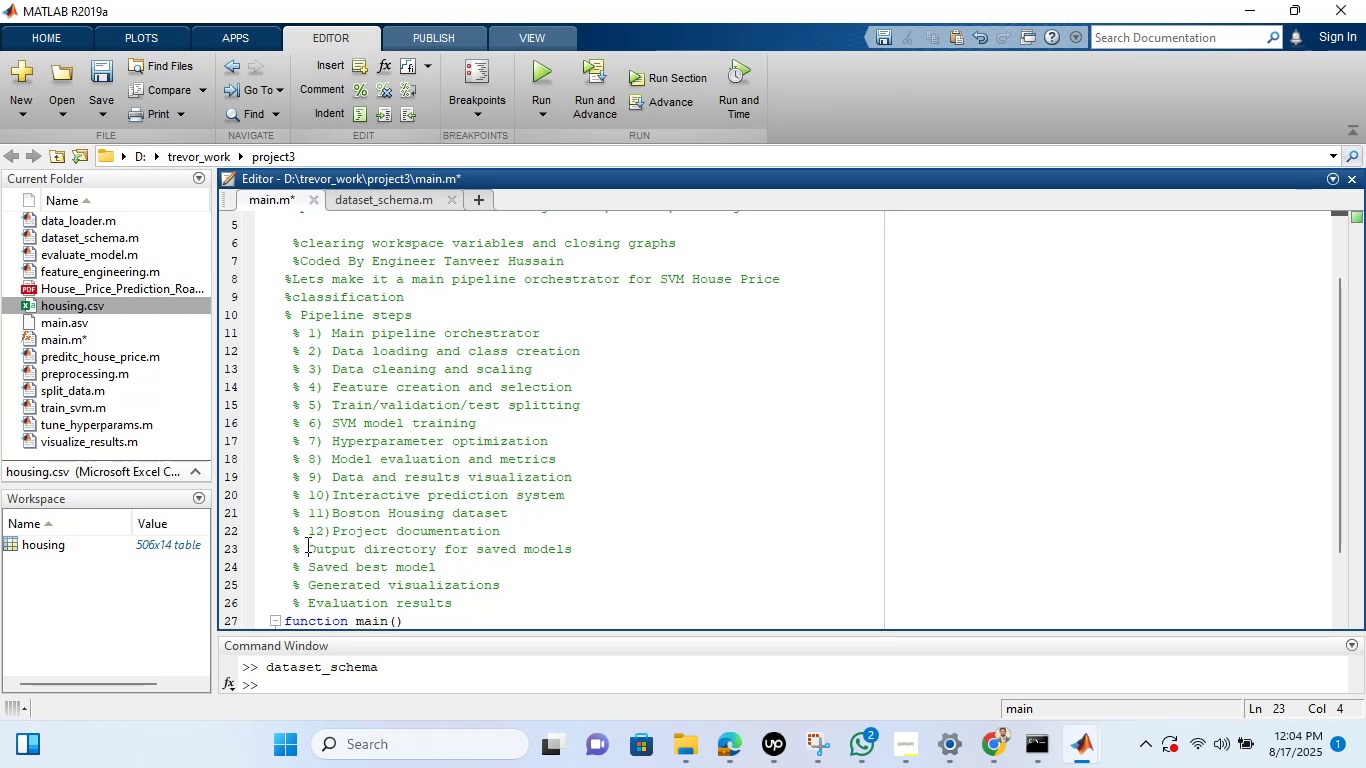 
type(13))
 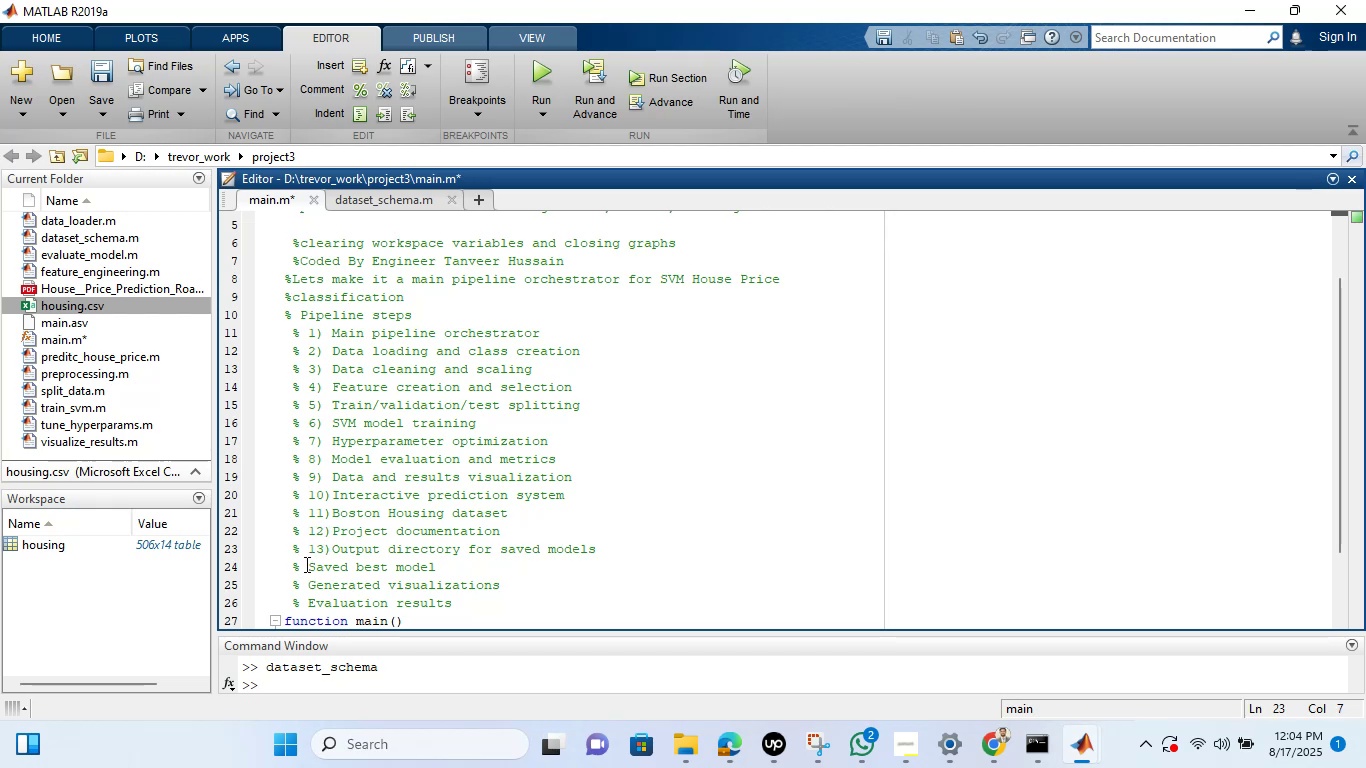 
left_click([306, 564])
 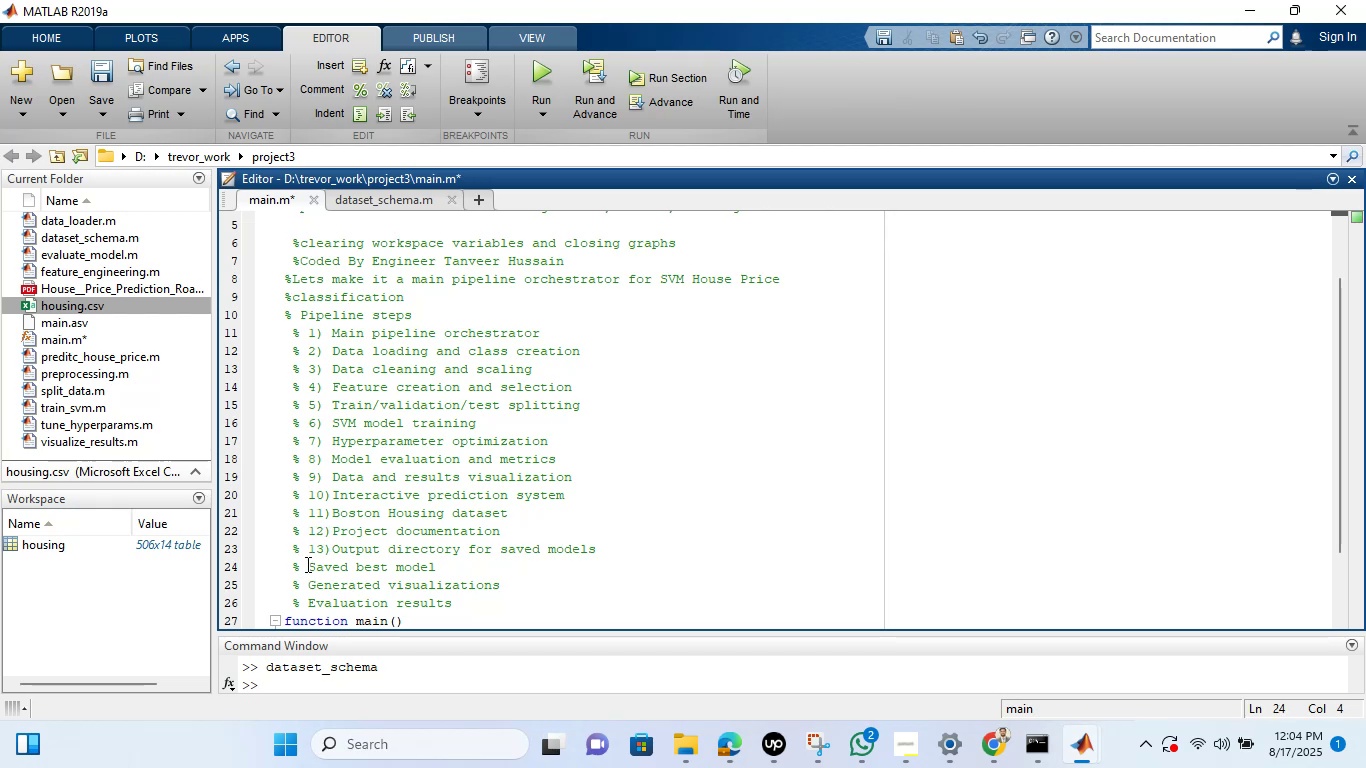 
type(14 )
 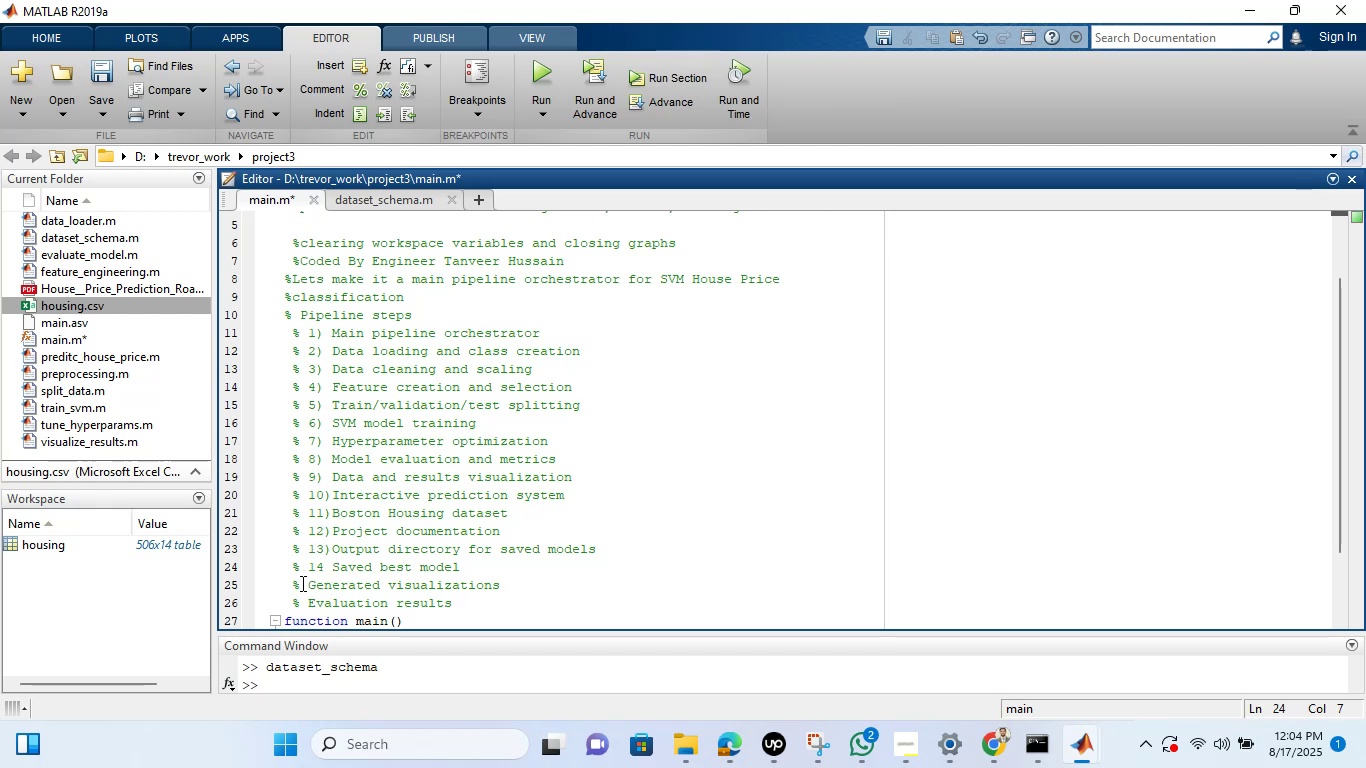 
left_click([303, 583])
 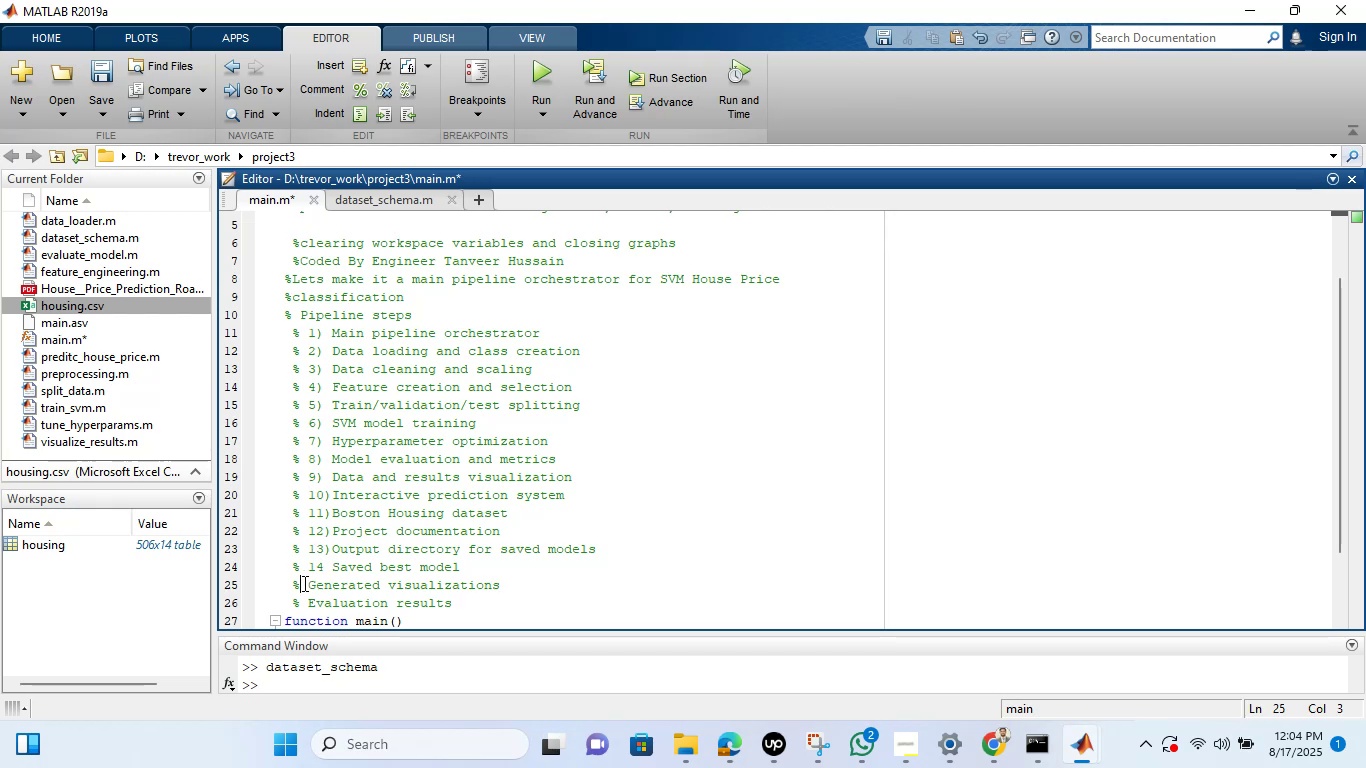 
type(15))
 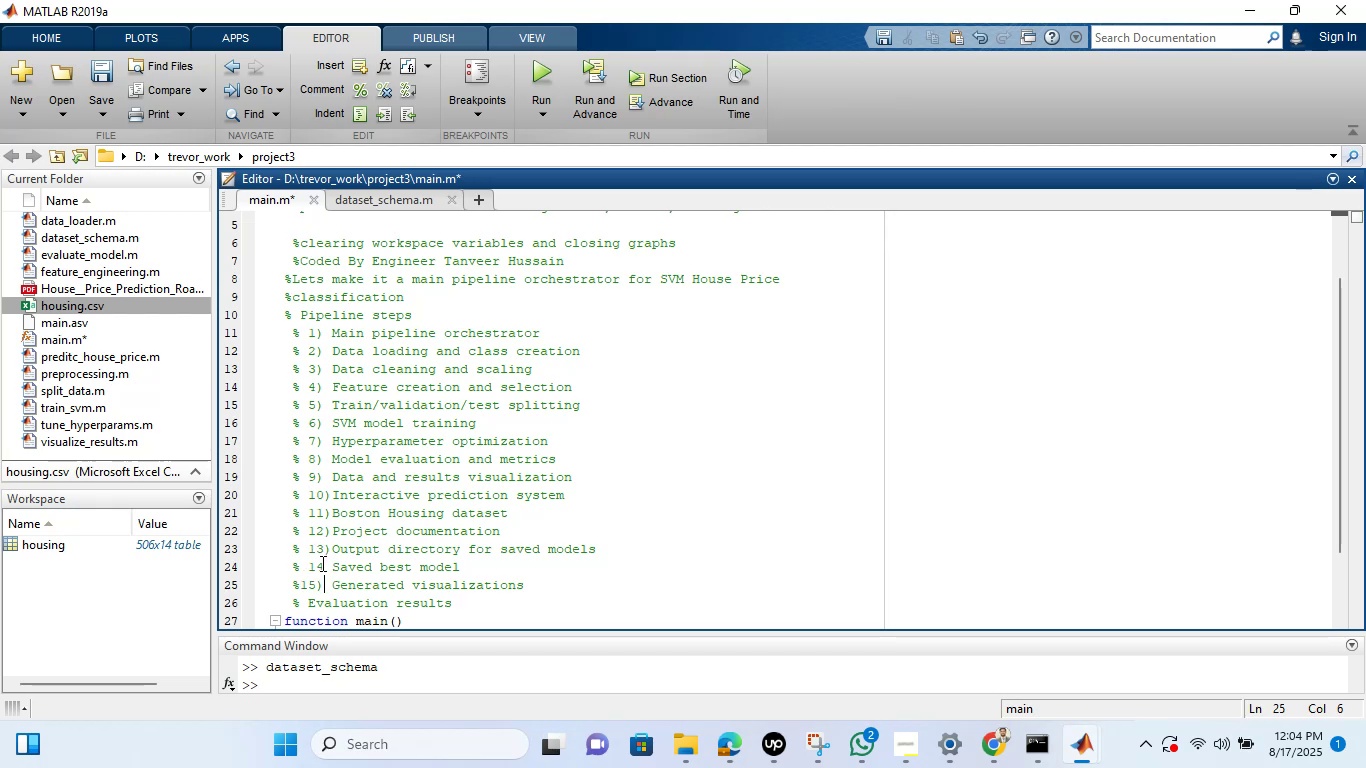 
left_click([321, 563])
 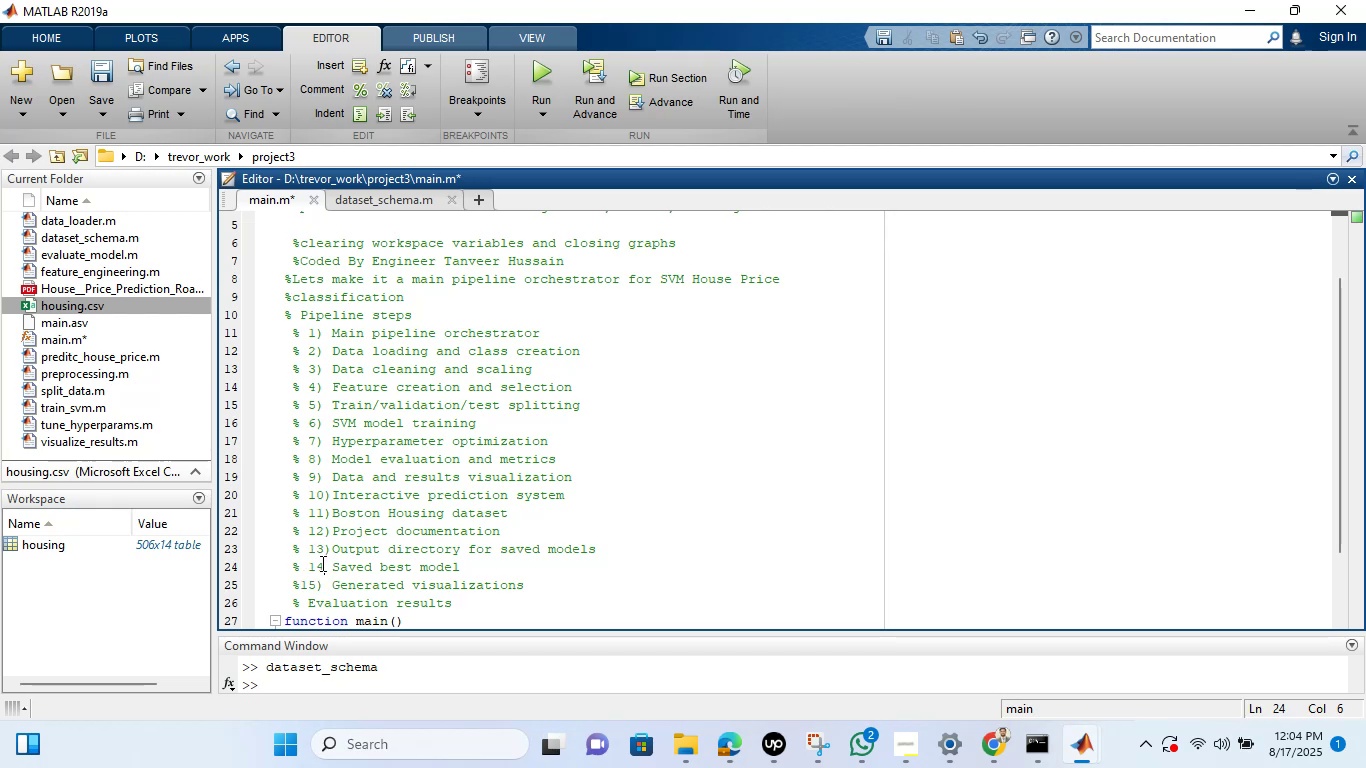 
key(Shift+0)
 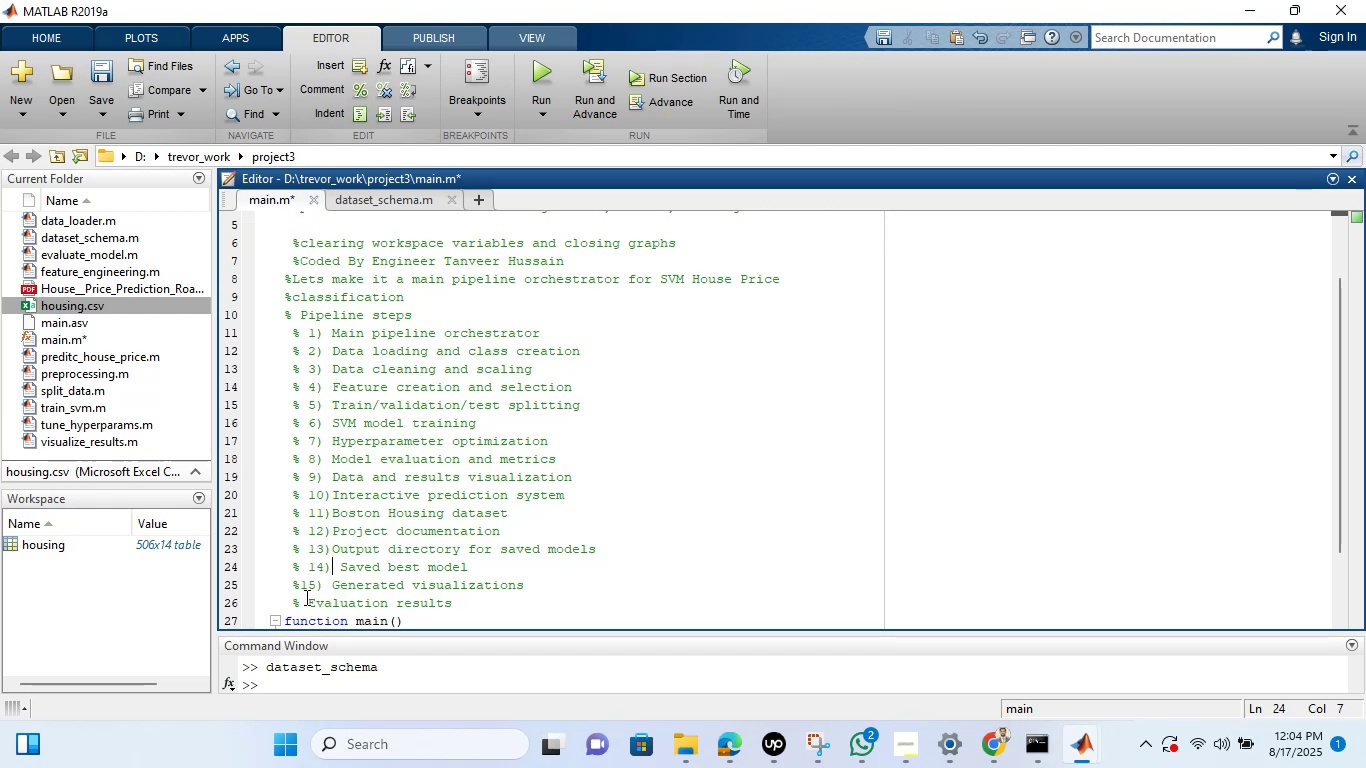 
left_click([305, 599])
 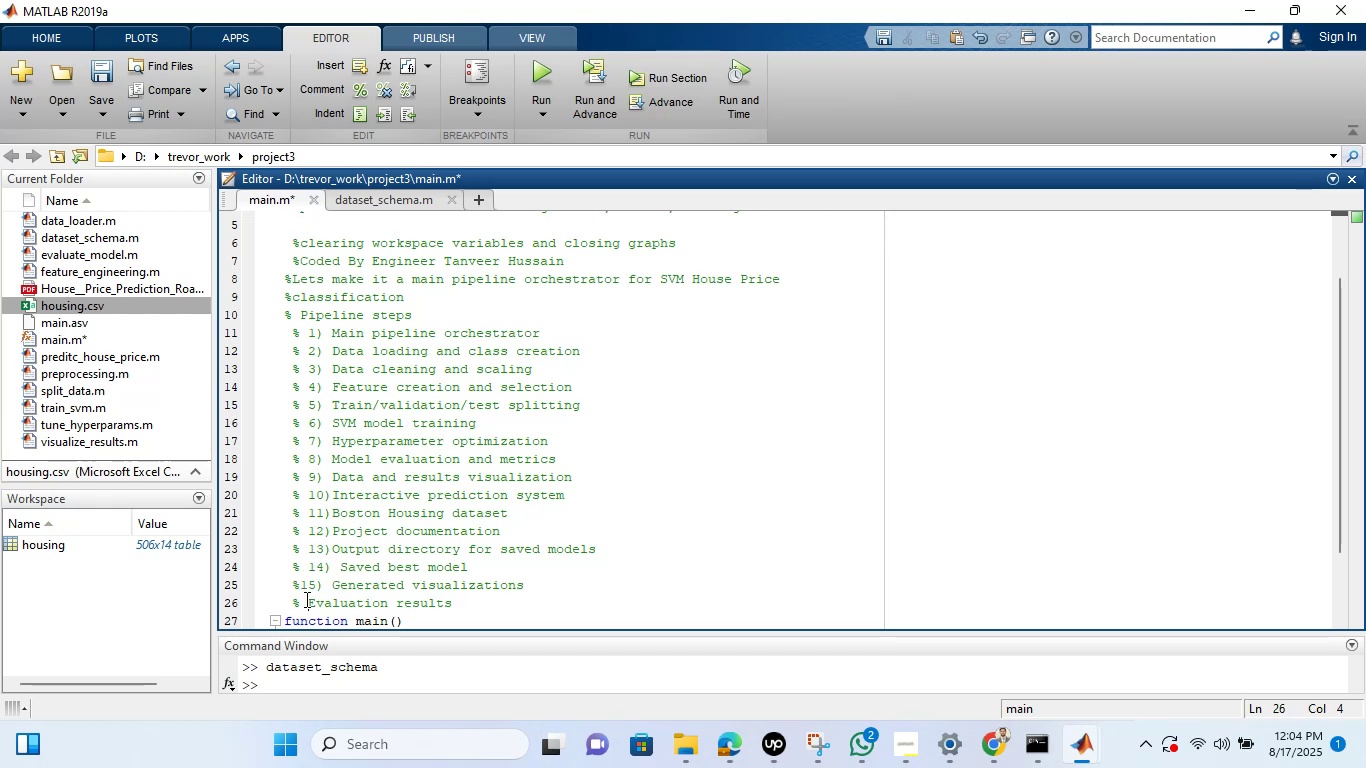 
type(16) )
 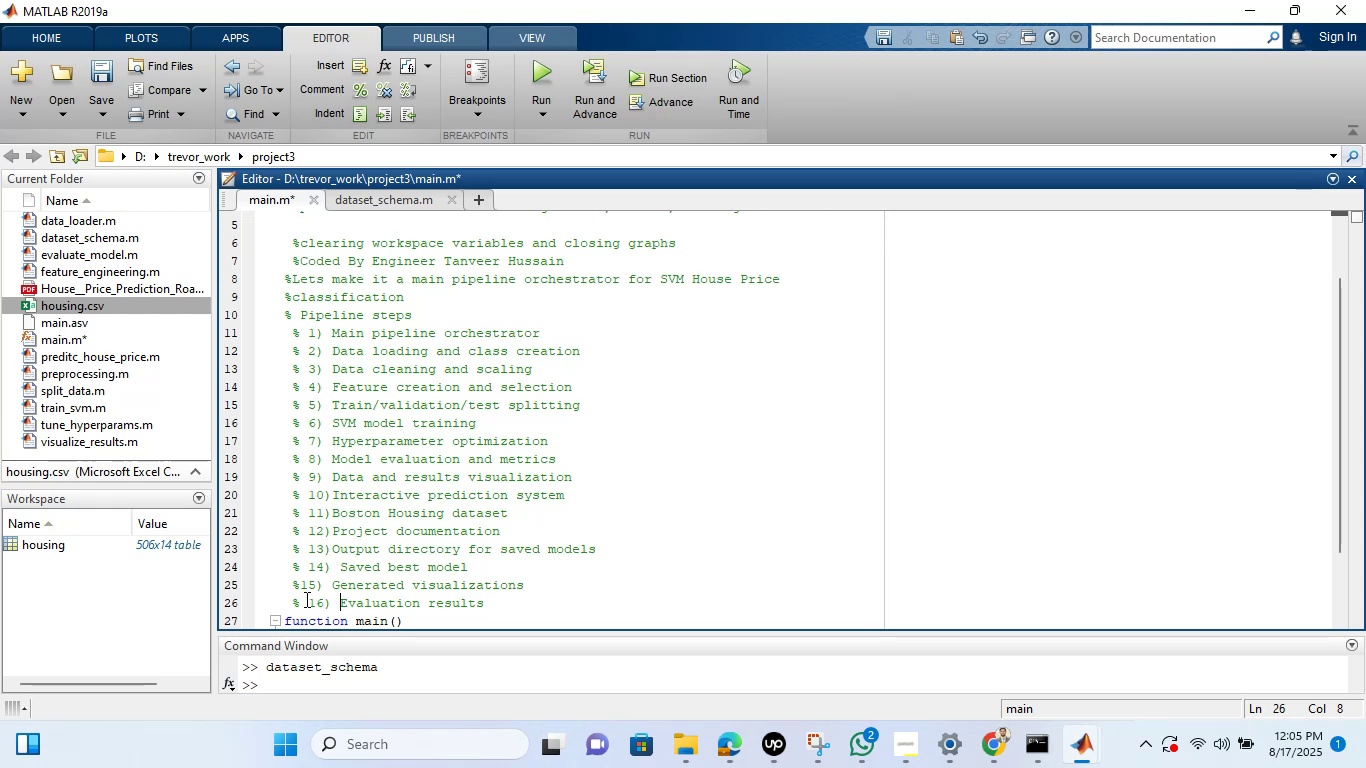 
wait(5.17)
 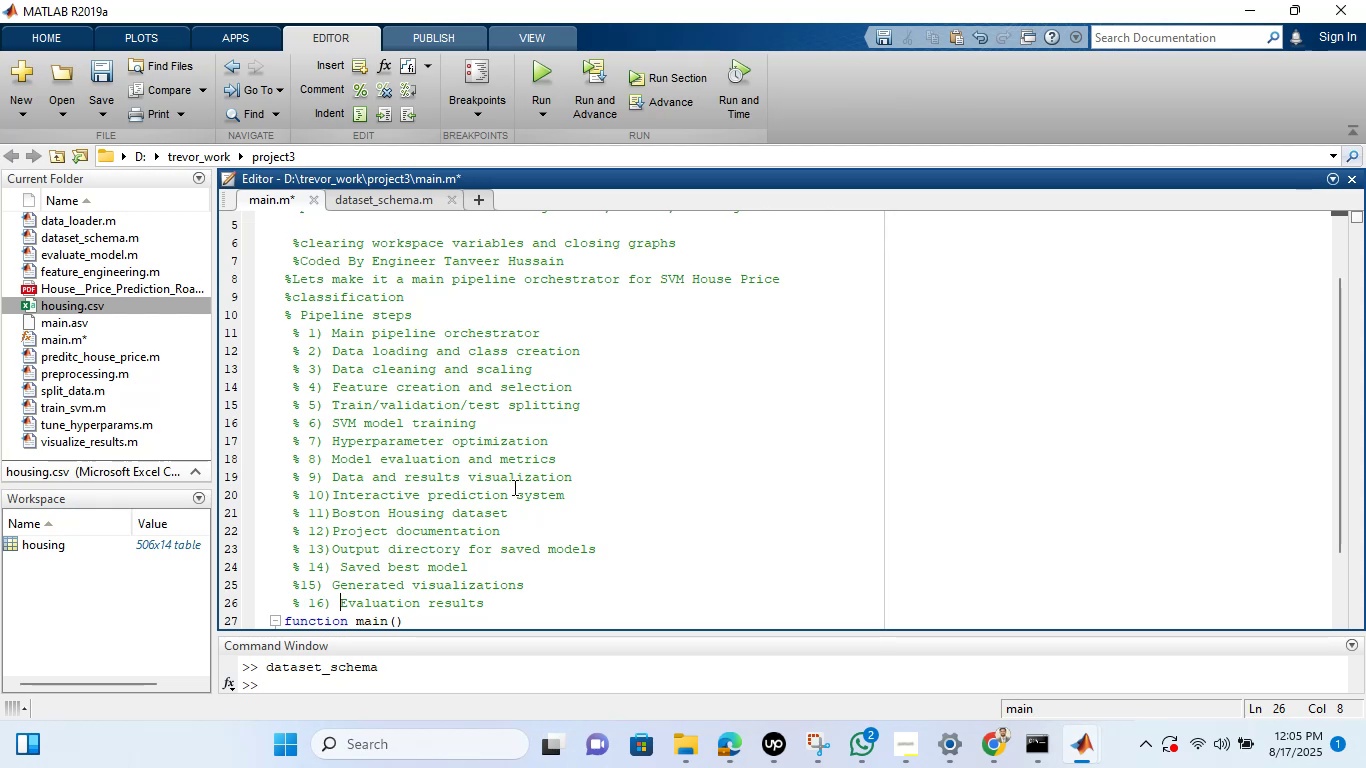 
left_click_drag(start_coordinate=[1338, 298], to_coordinate=[1338, 438])
 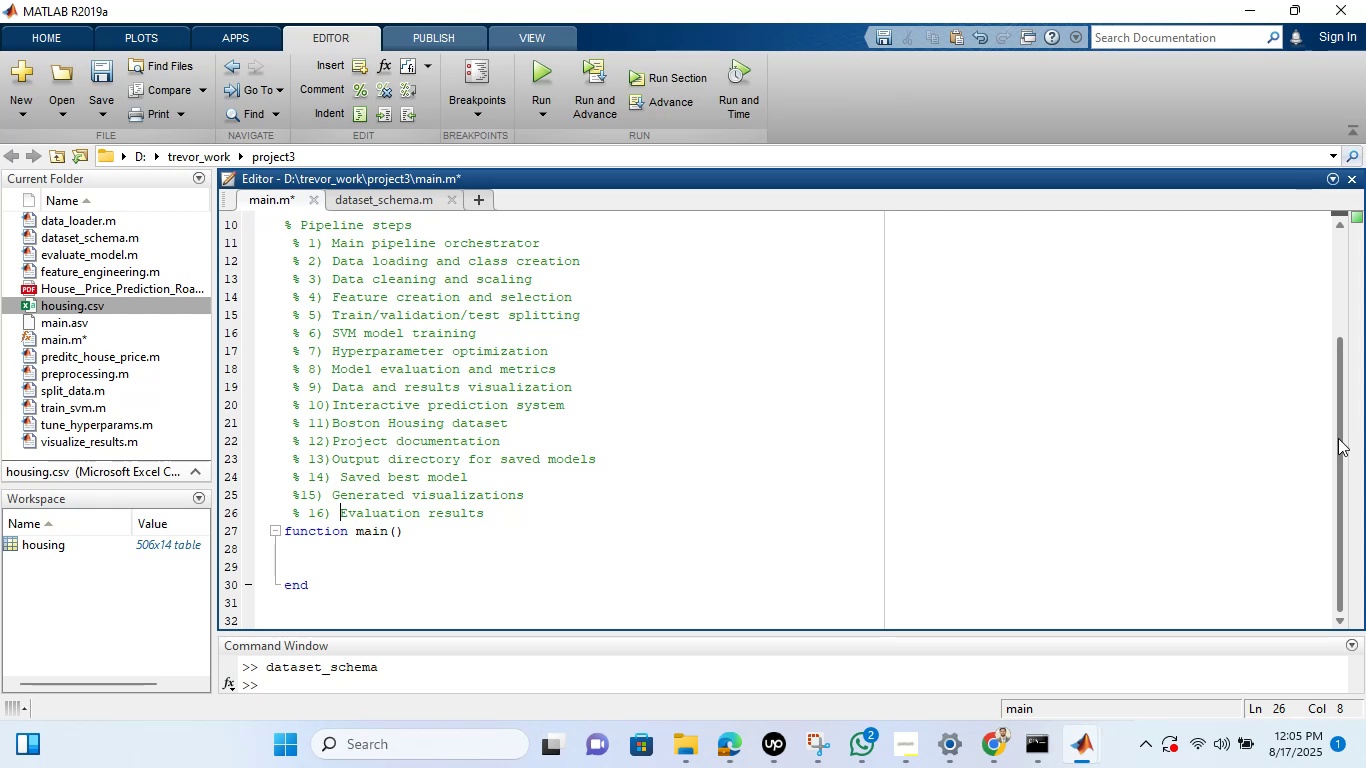 
wait(28.09)
 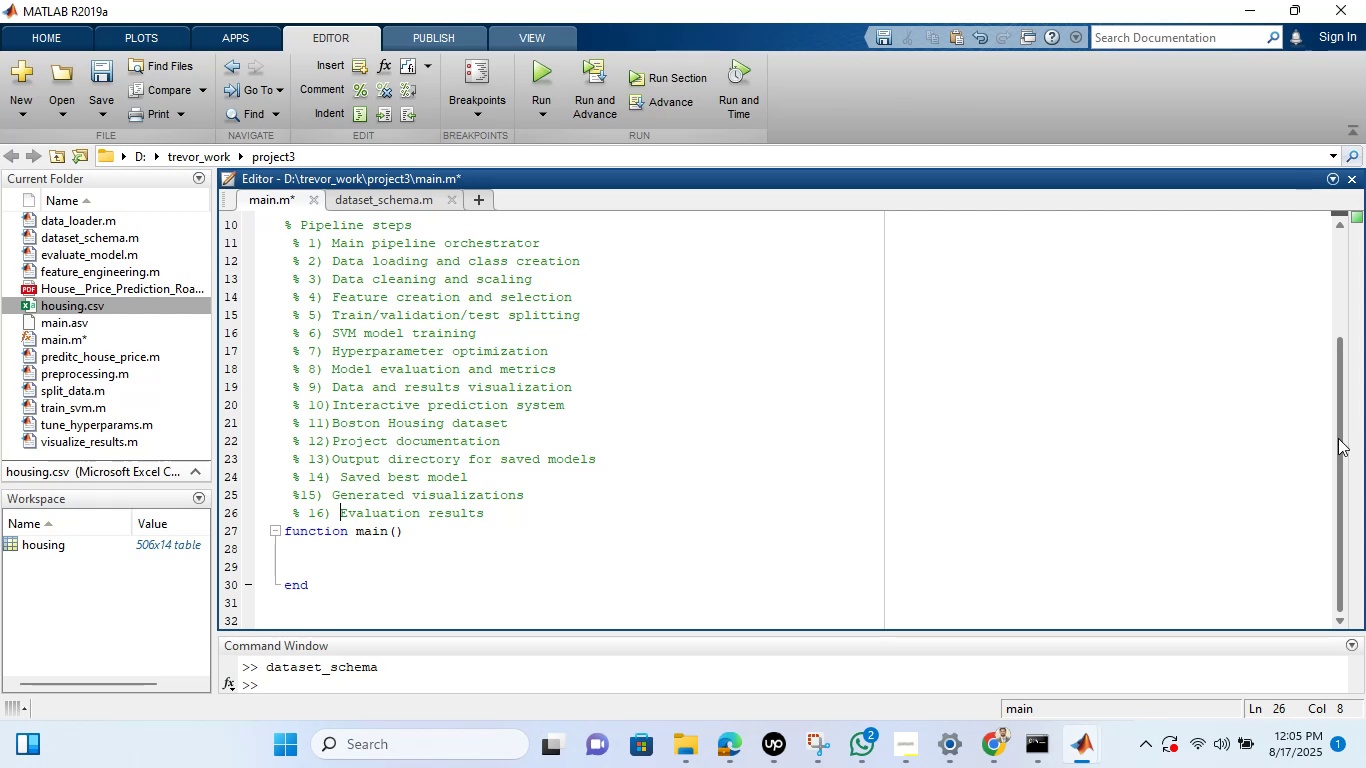 
left_click([750, 745])
 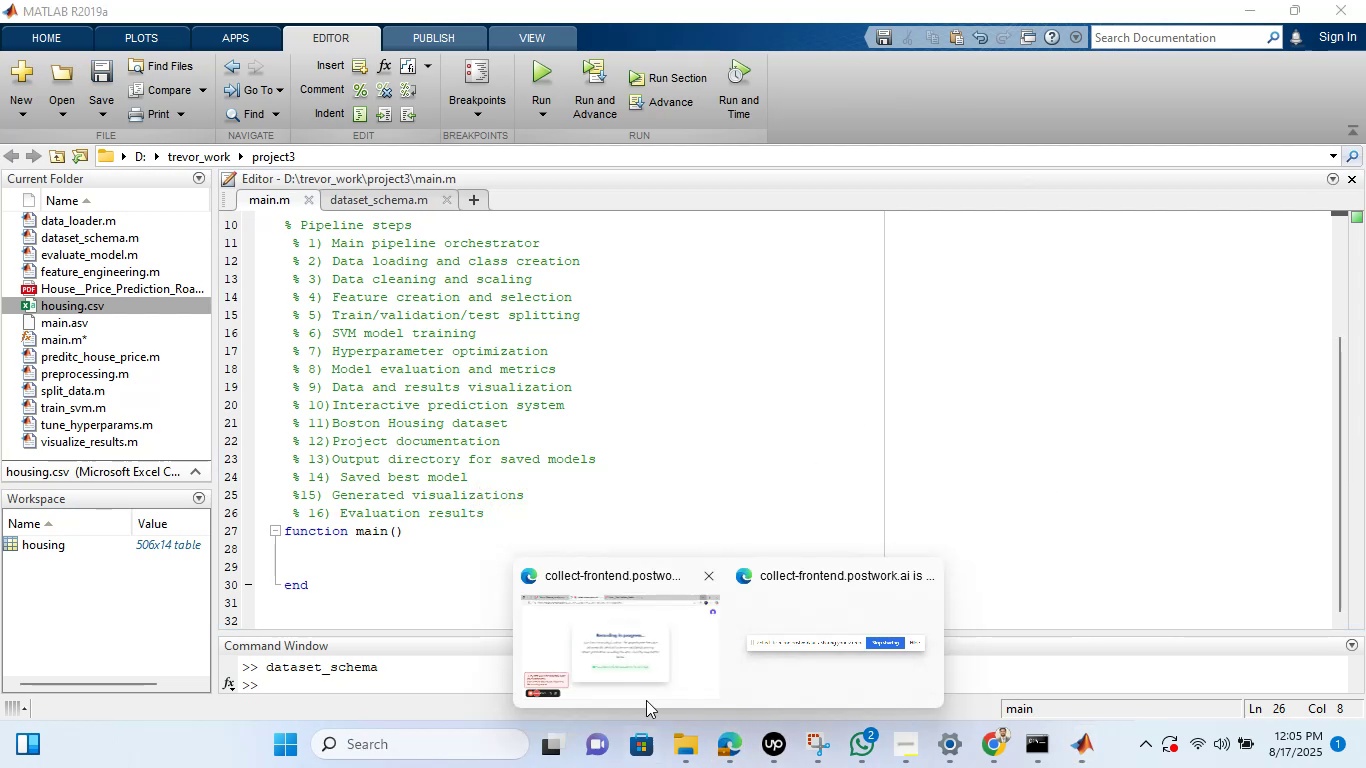 
left_click([562, 643])
 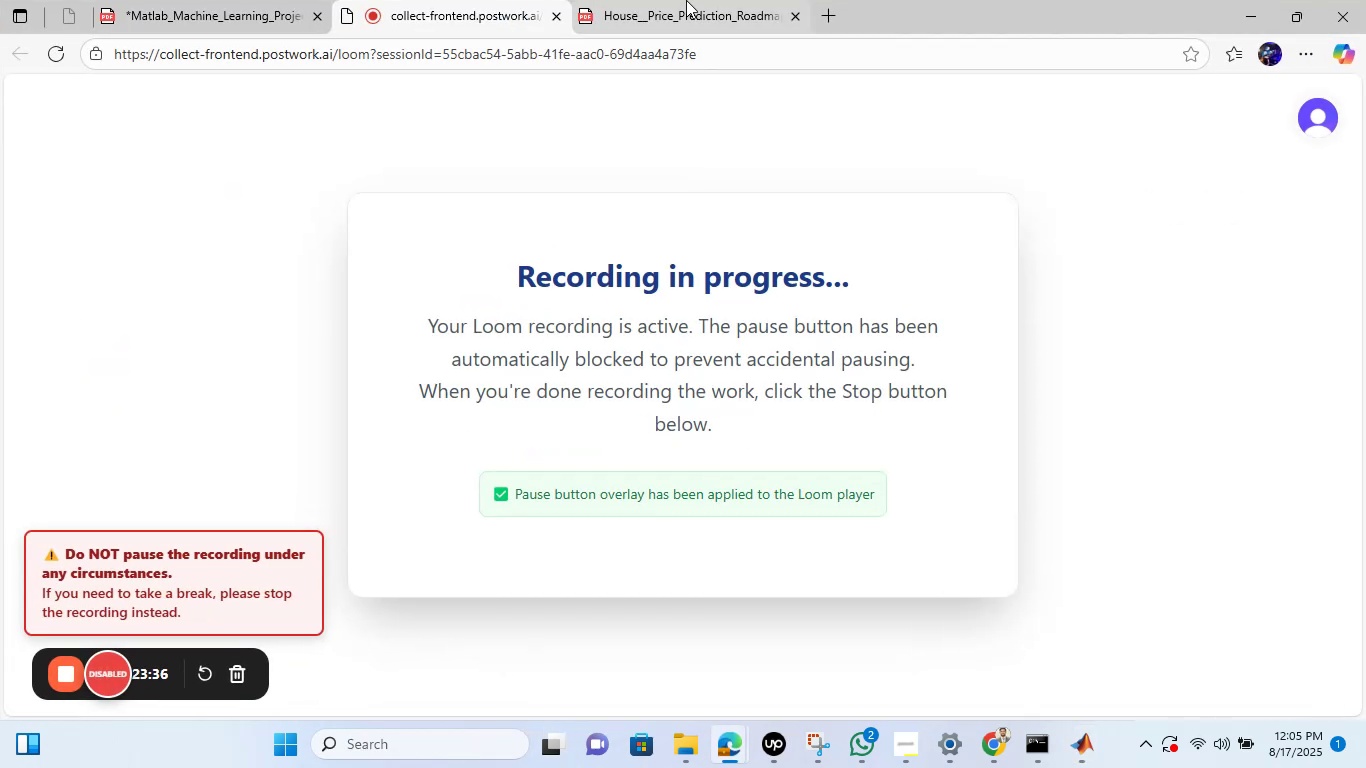 
left_click([686, 0])
 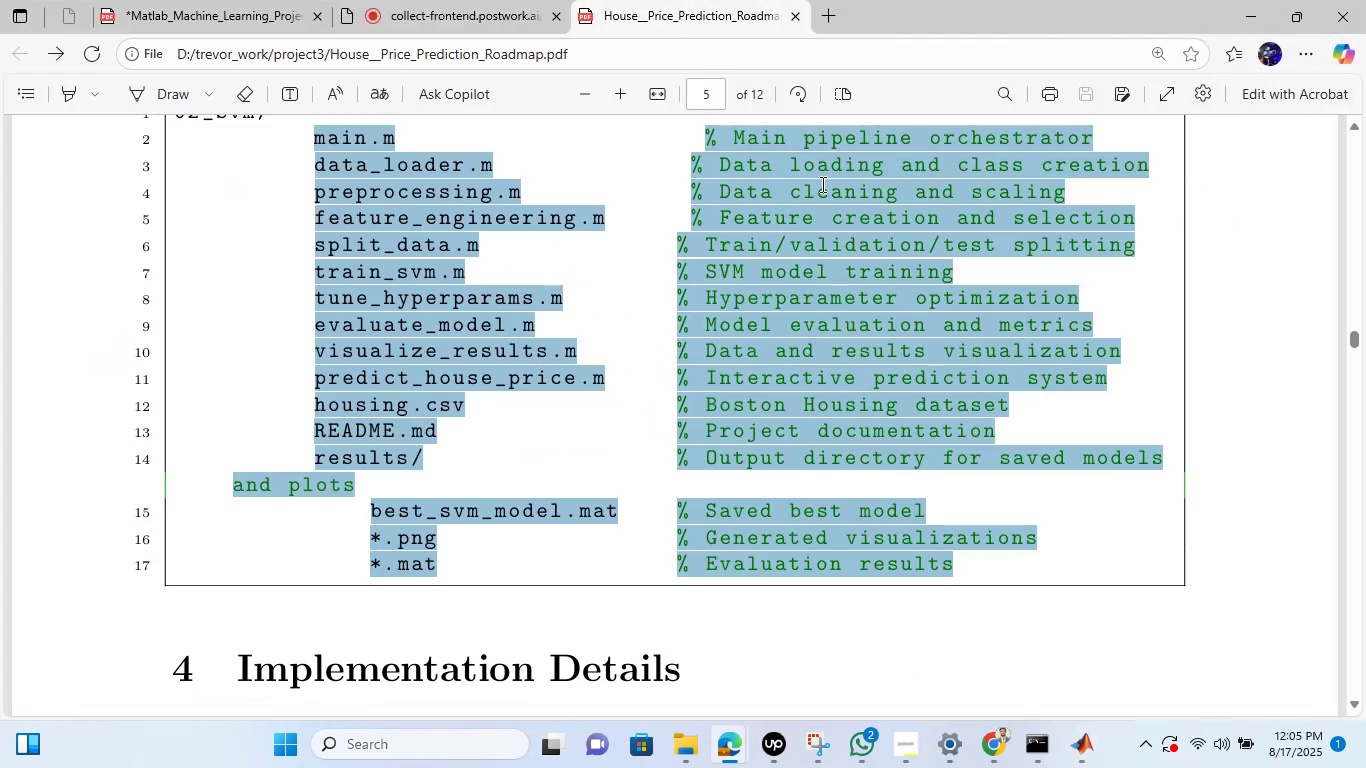 
scroll: coordinate [611, 465], scroll_direction: down, amount: 8.0
 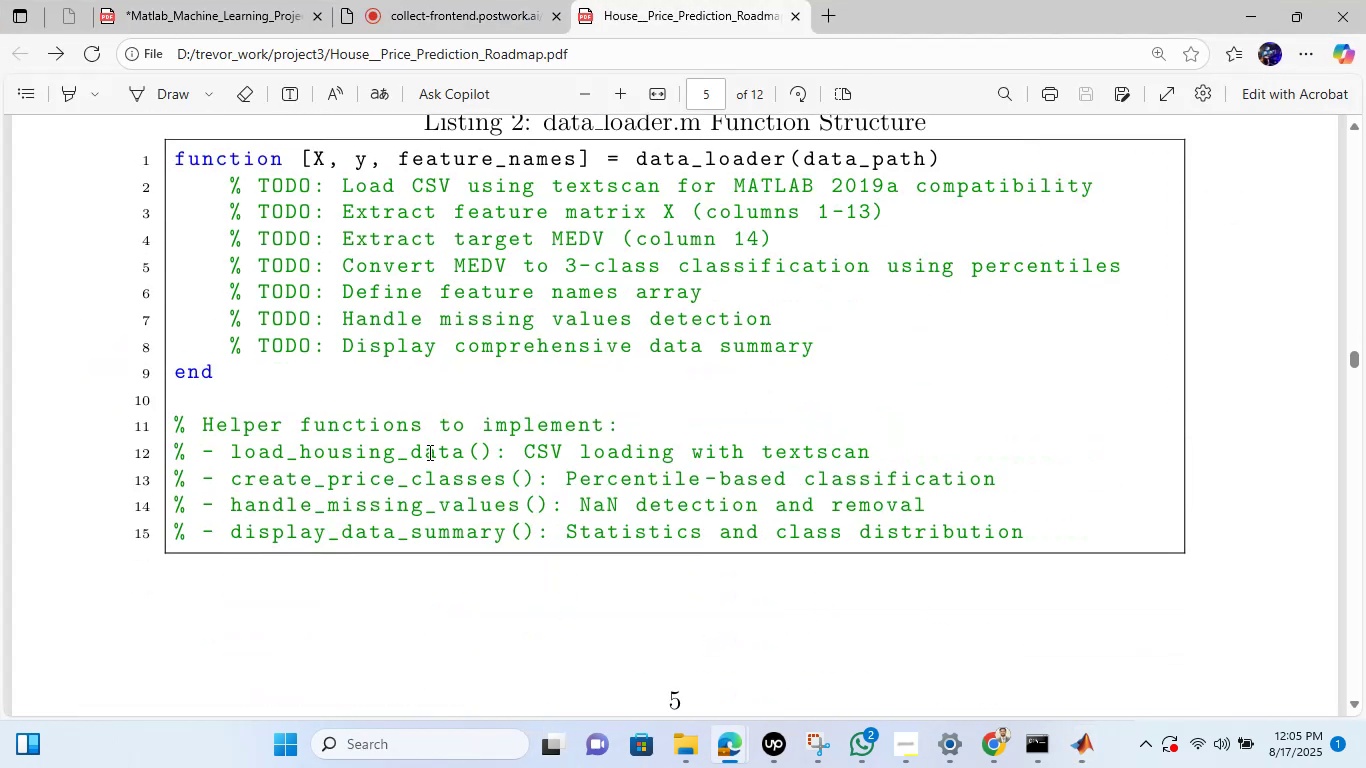 
left_click([433, 448])
 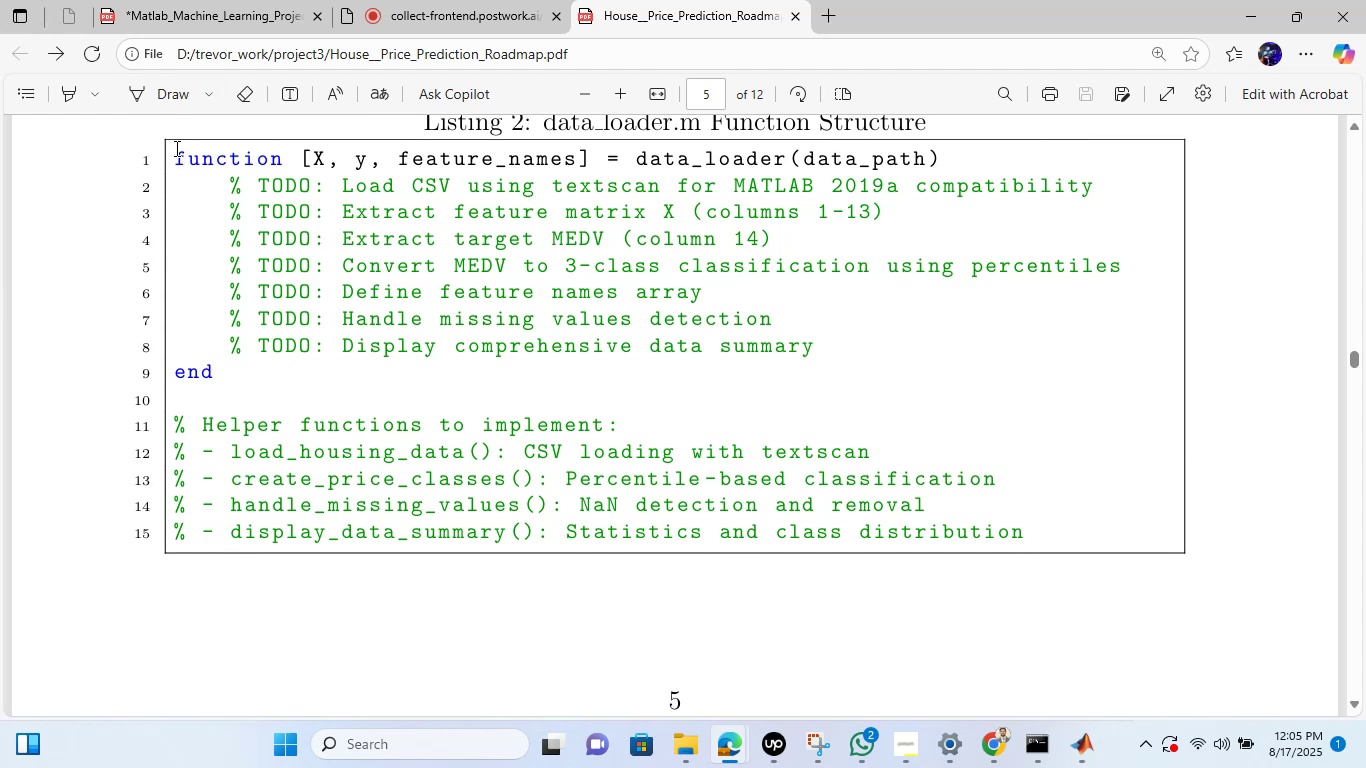 
left_click_drag(start_coordinate=[175, 148], to_coordinate=[1021, 535])
 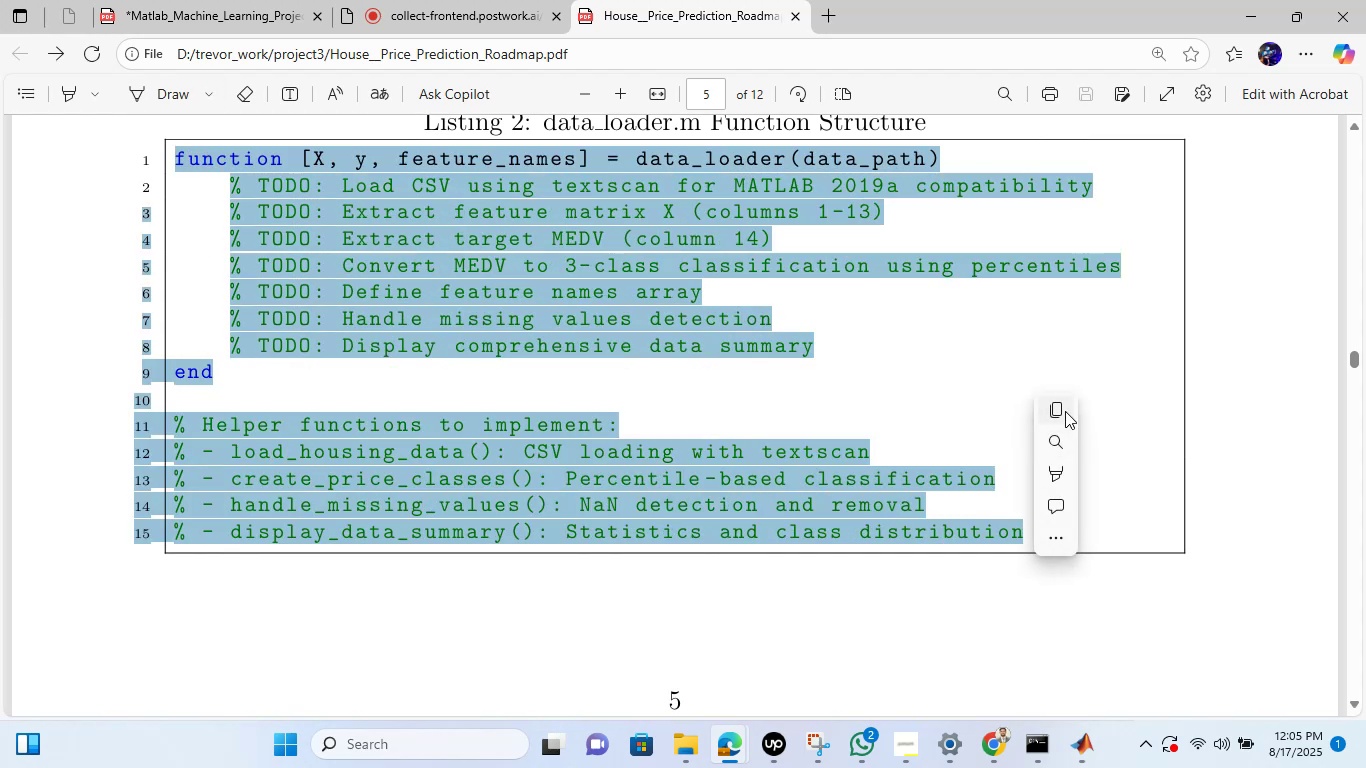 
left_click([1065, 411])
 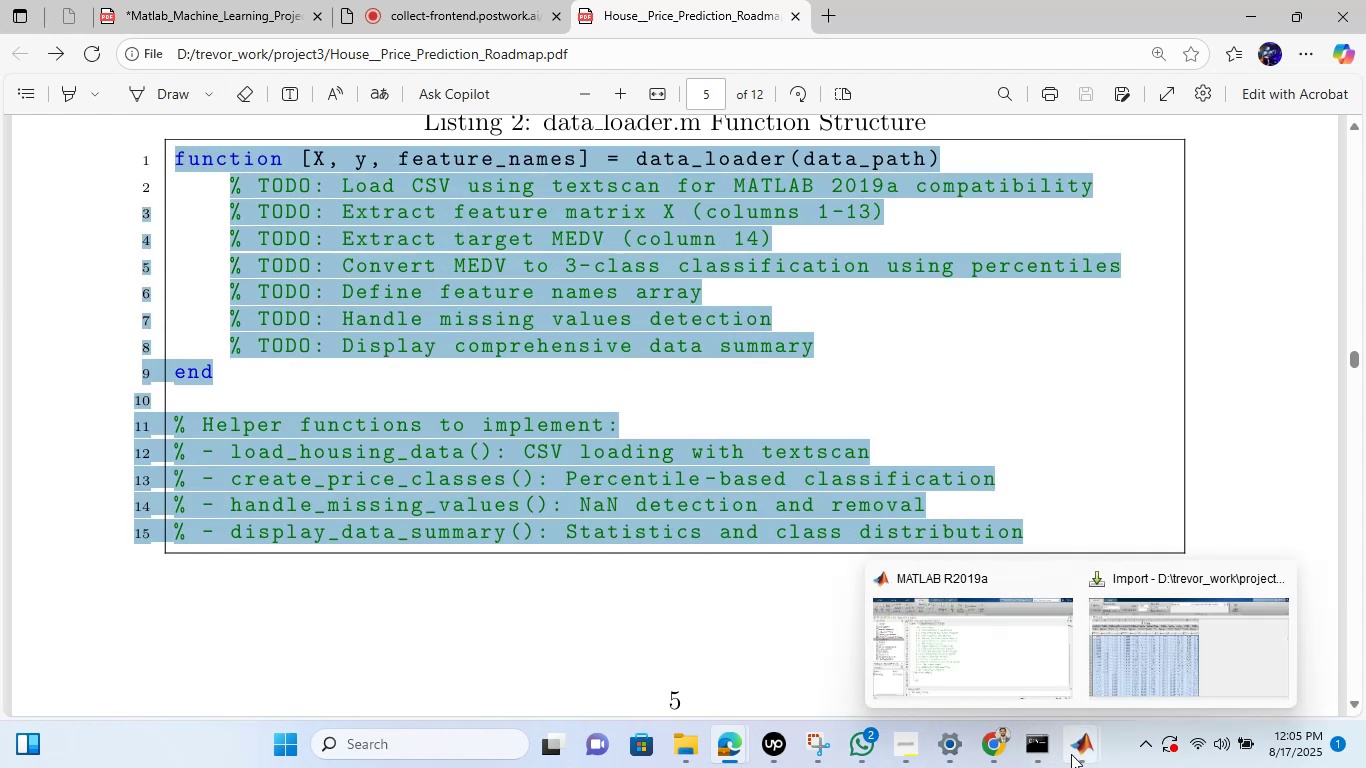 
left_click([998, 664])
 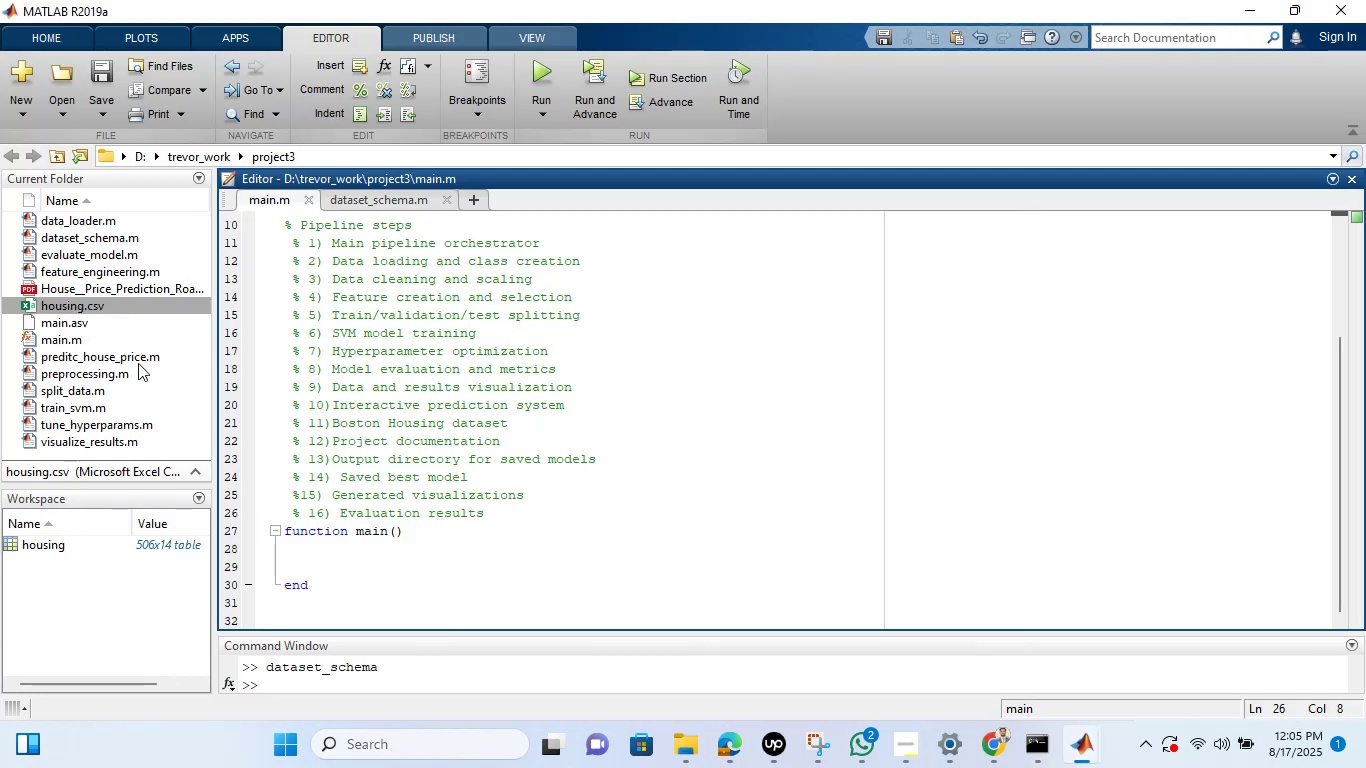 
double_click([100, 220])
 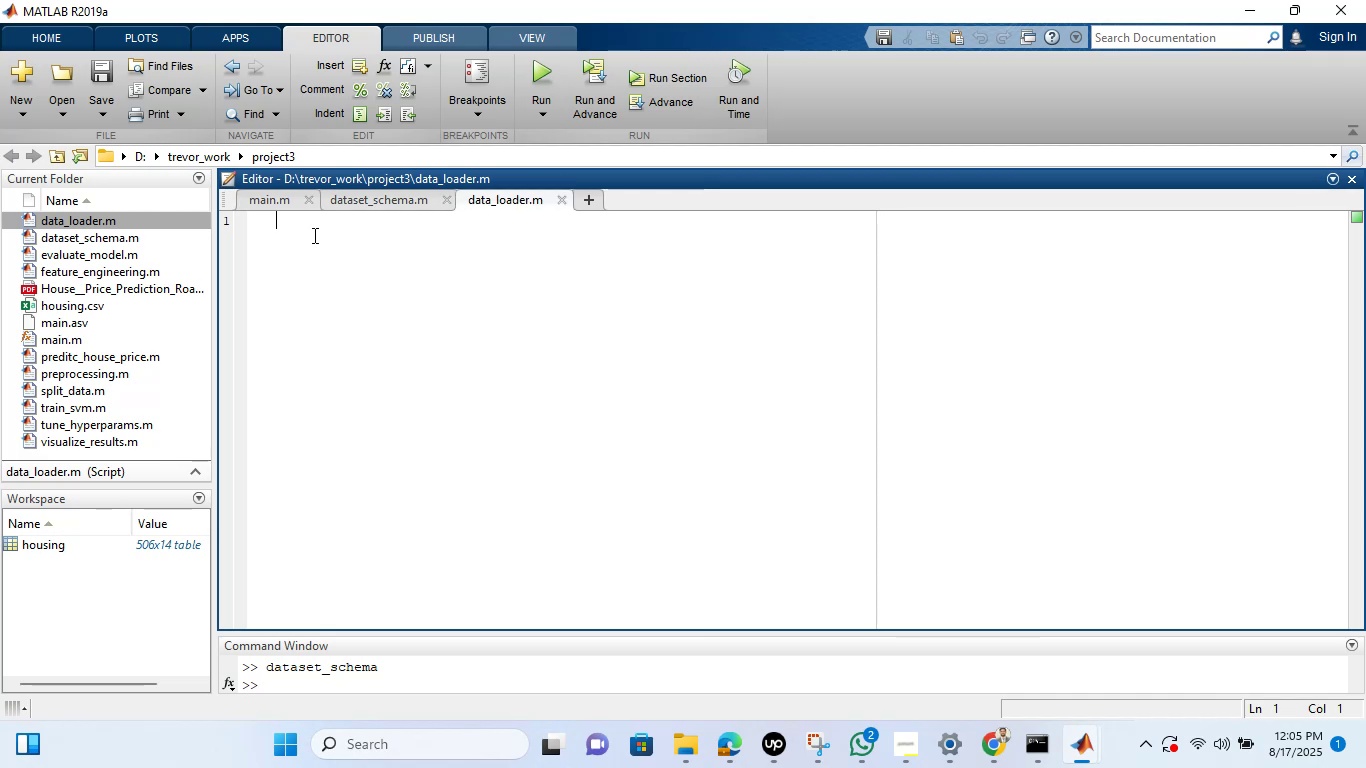 
left_click([313, 235])
 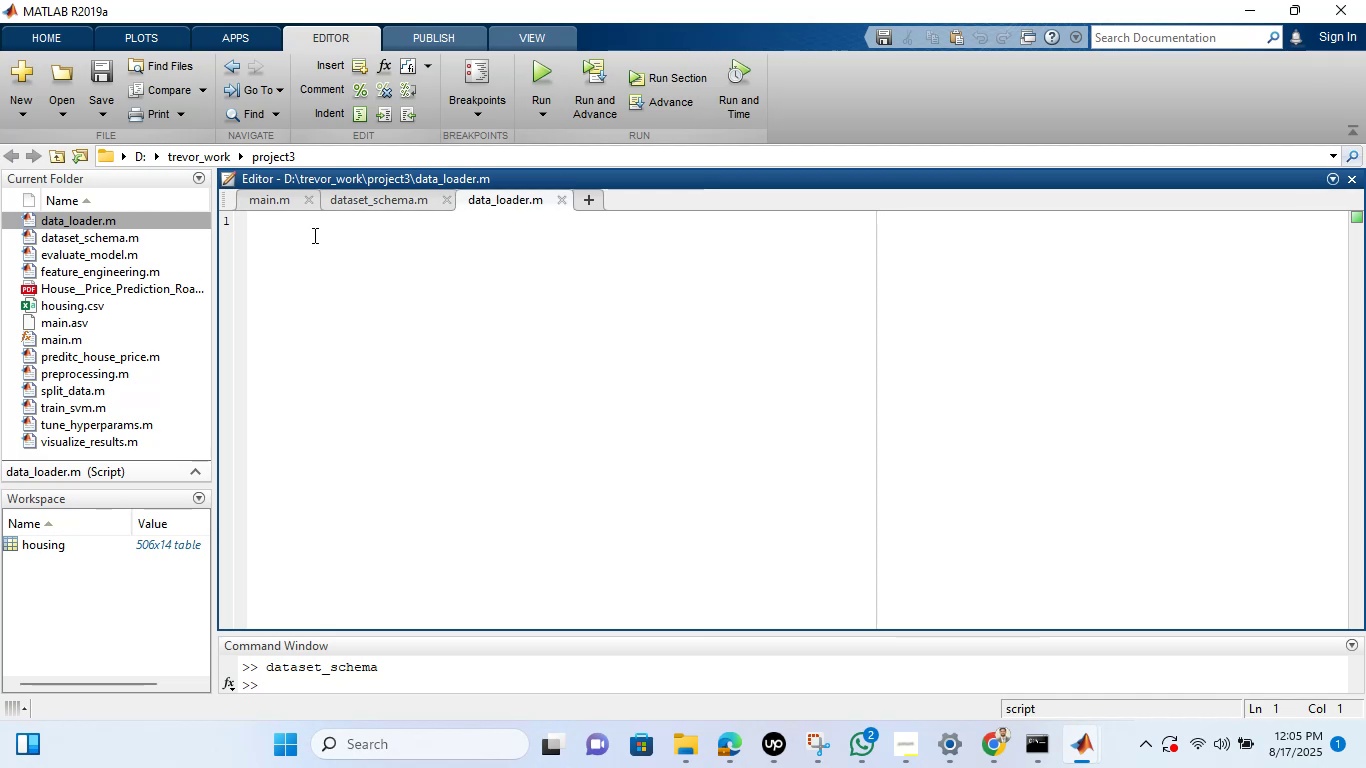 
key(Control+V)
 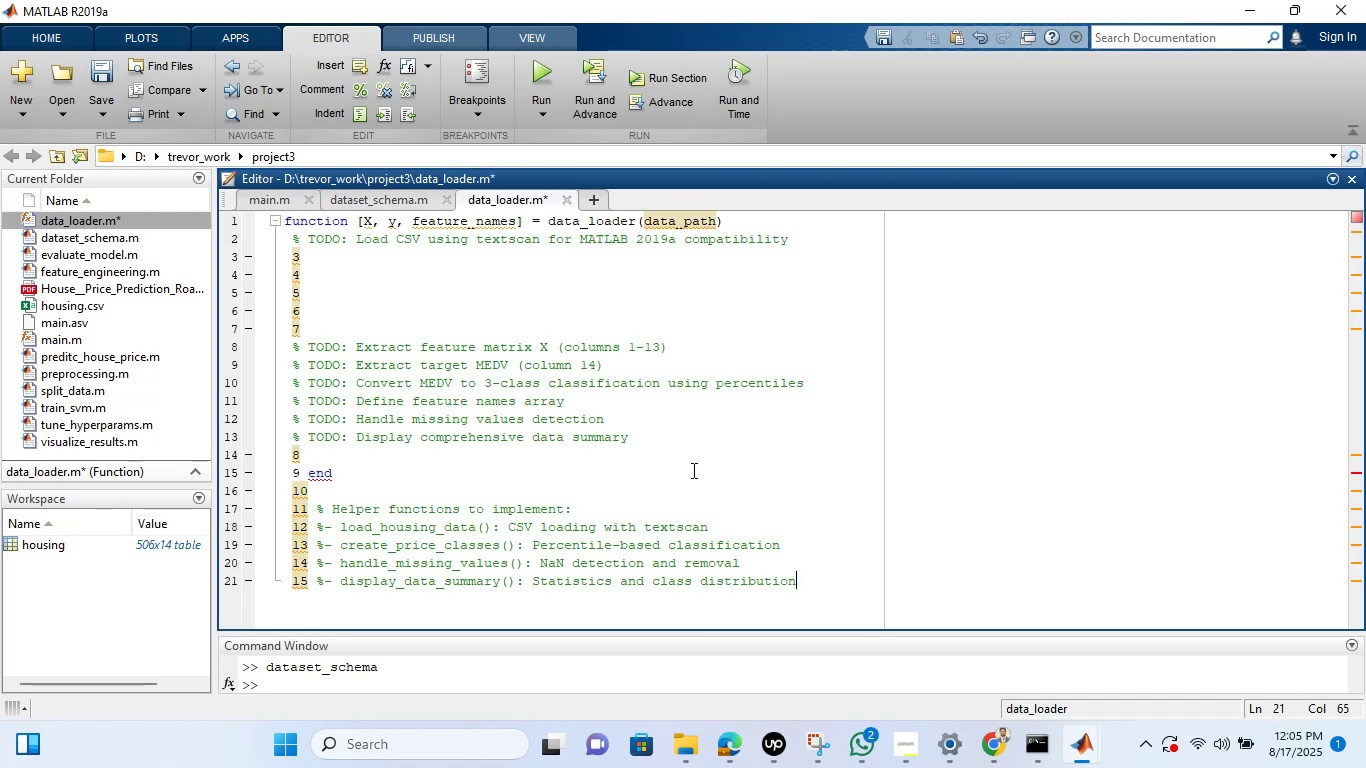 
wait(9.62)
 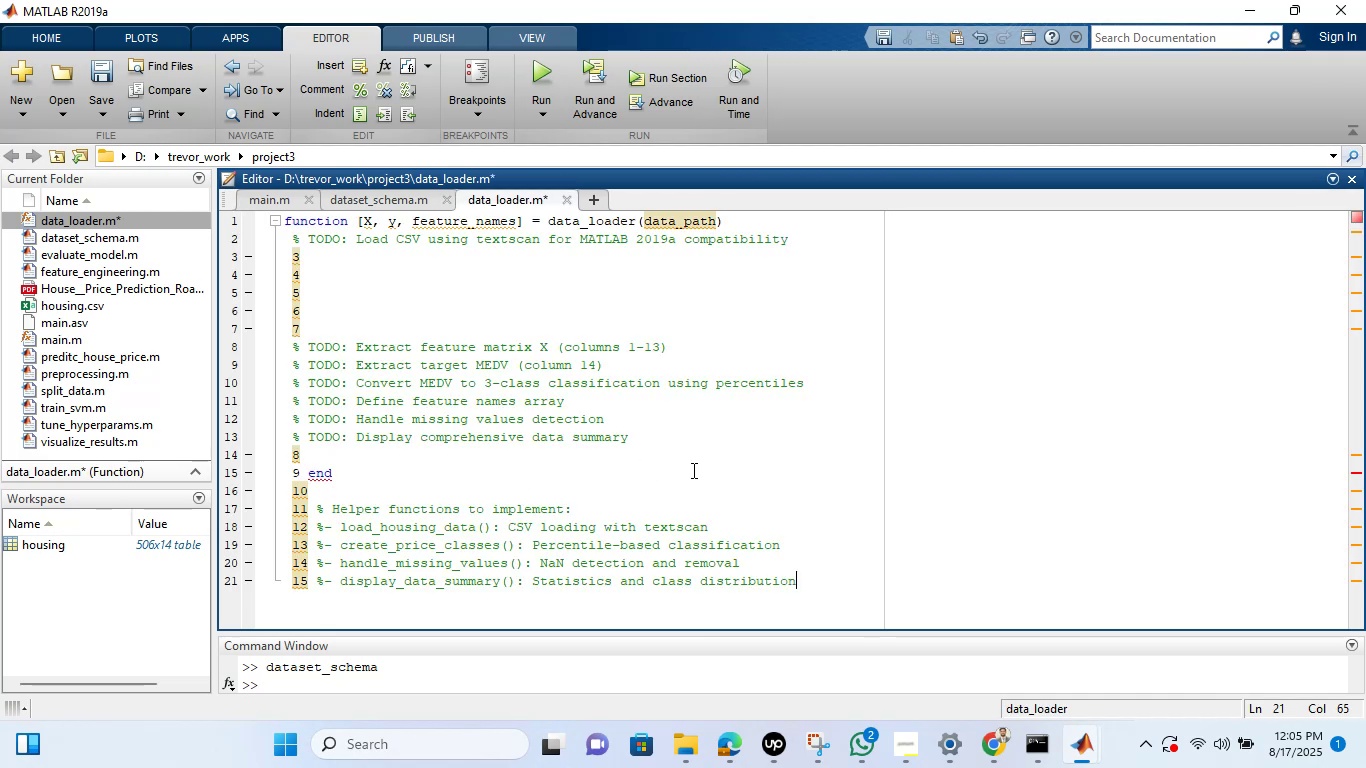 
left_click([622, 684])
 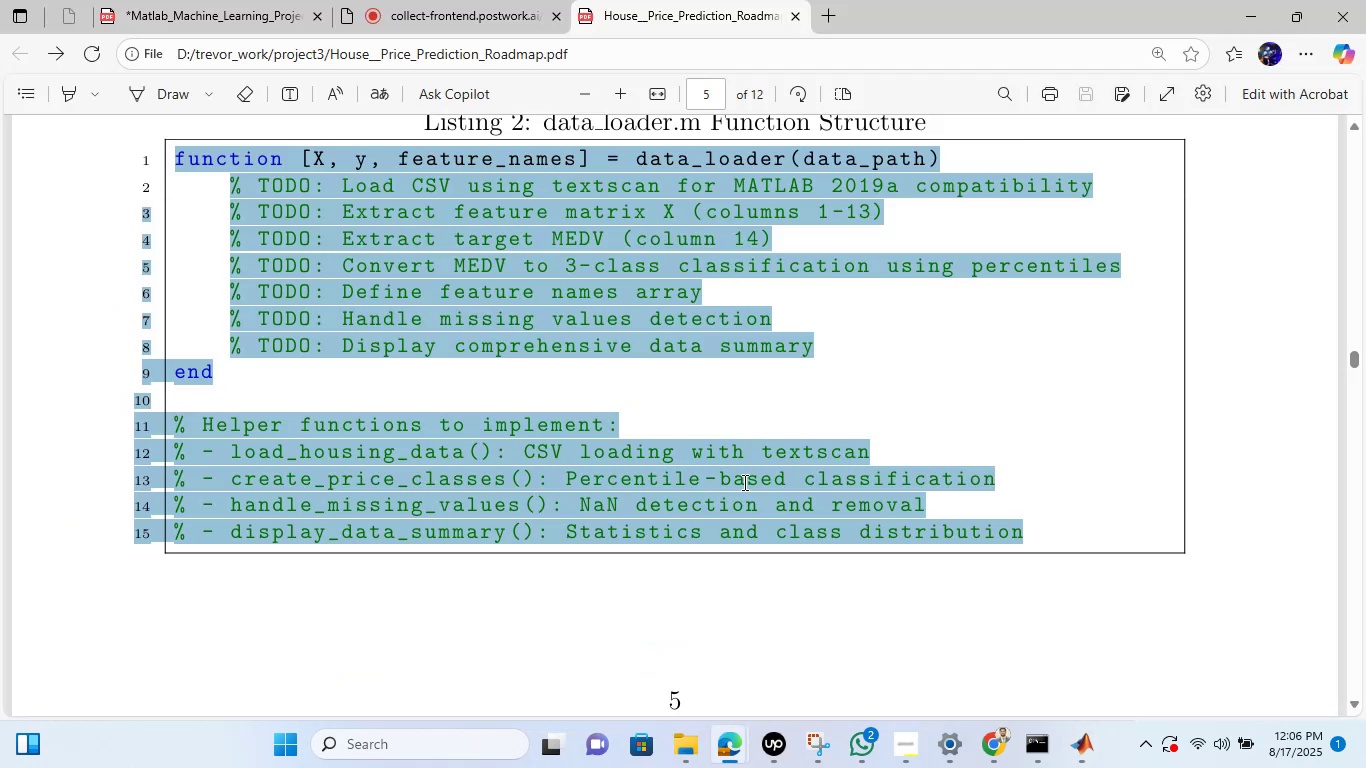 
left_click([743, 482])
 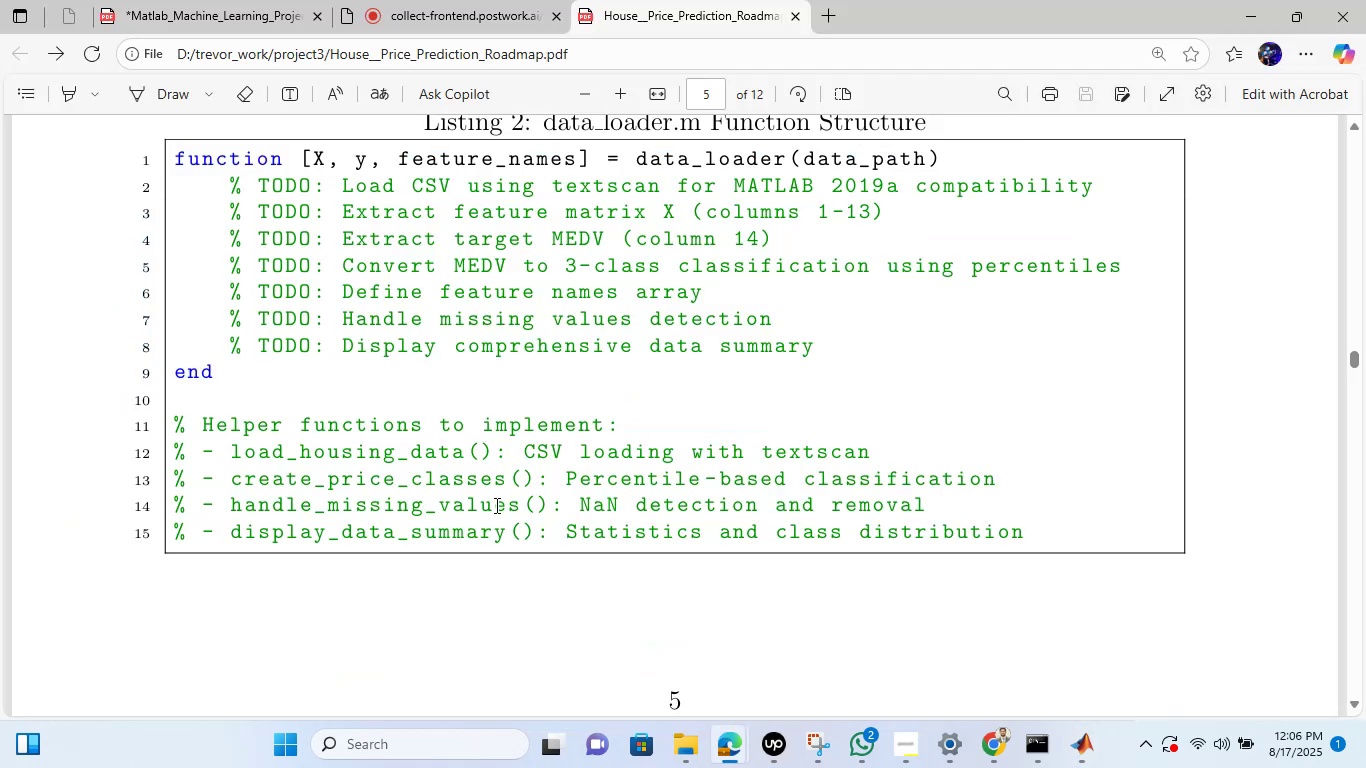 
scroll: coordinate [462, 508], scroll_direction: up, amount: 1.0
 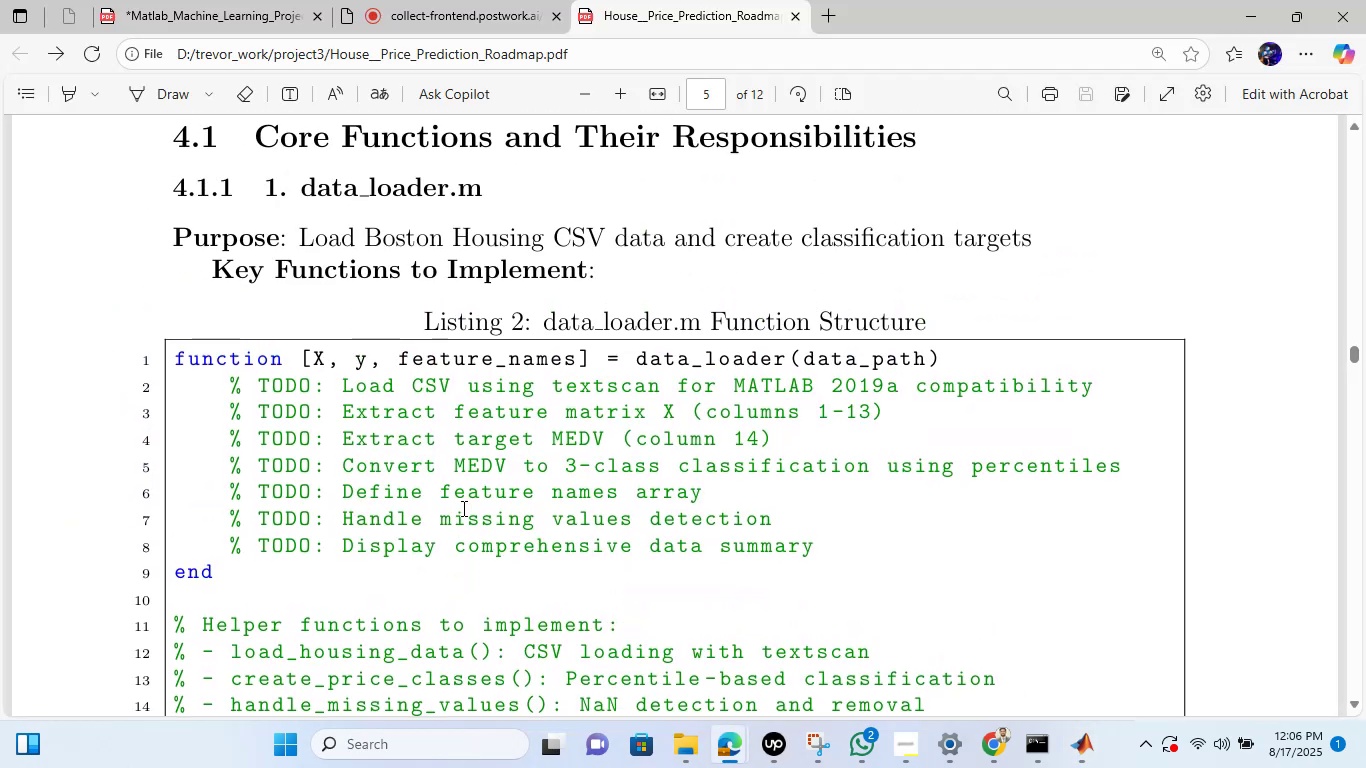 
scroll: coordinate [462, 508], scroll_direction: down, amount: 10.0
 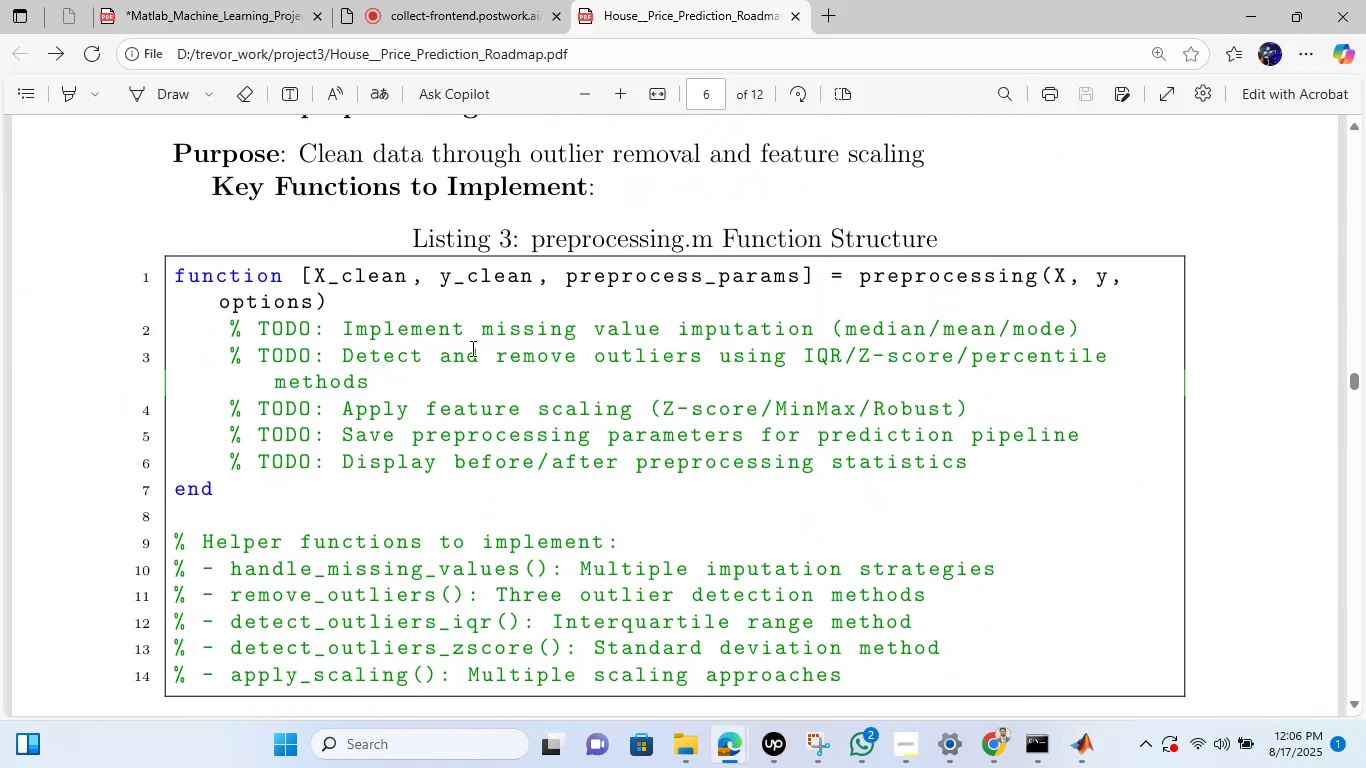 
left_click_drag(start_coordinate=[172, 270], to_coordinate=[847, 671])
 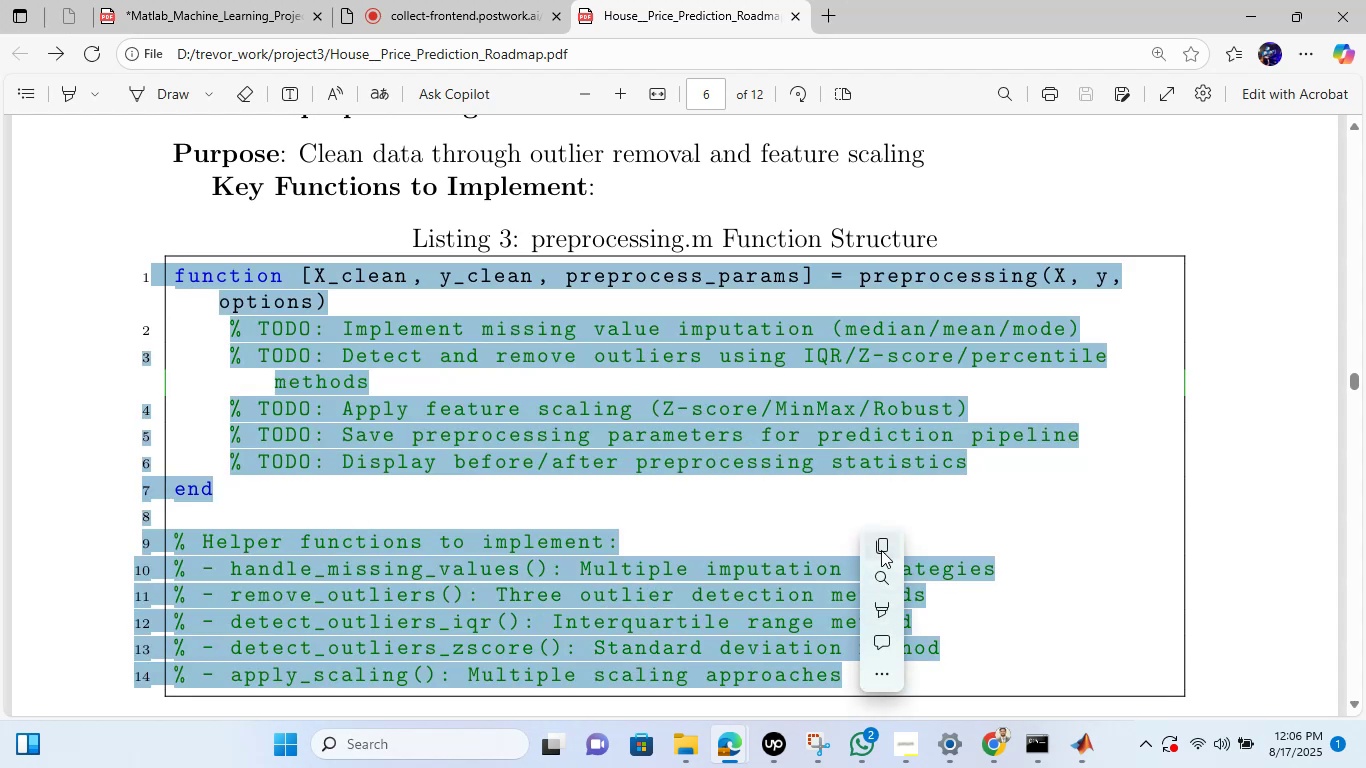 
left_click([881, 550])
 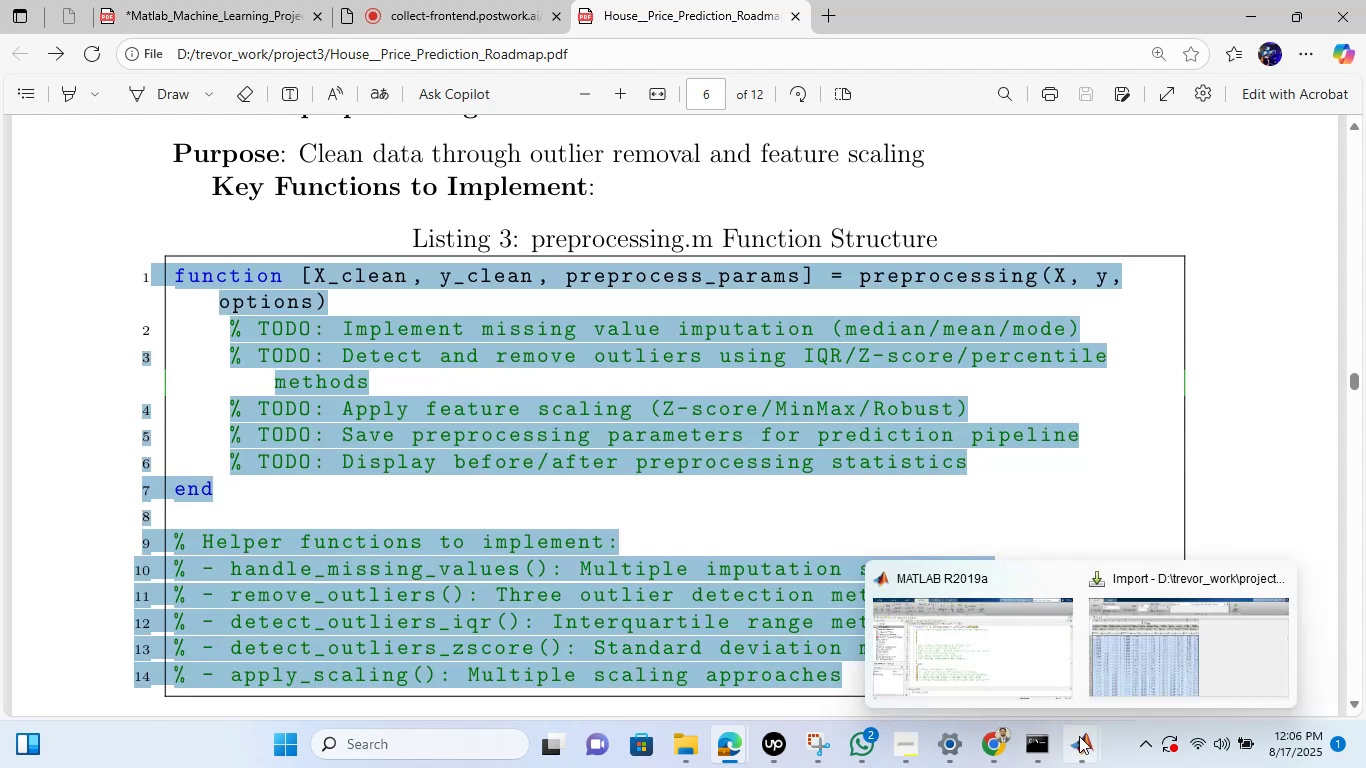 
left_click([966, 648])
 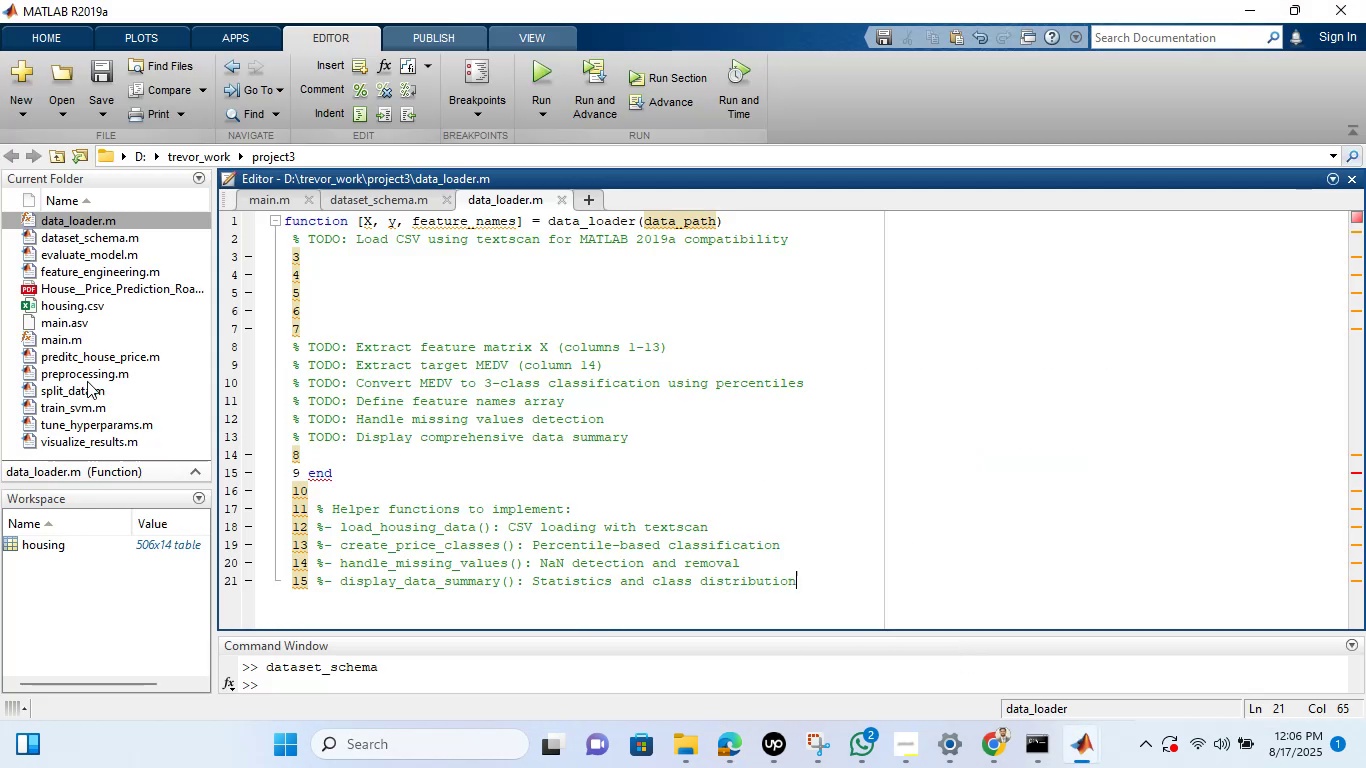 
double_click([87, 381])
 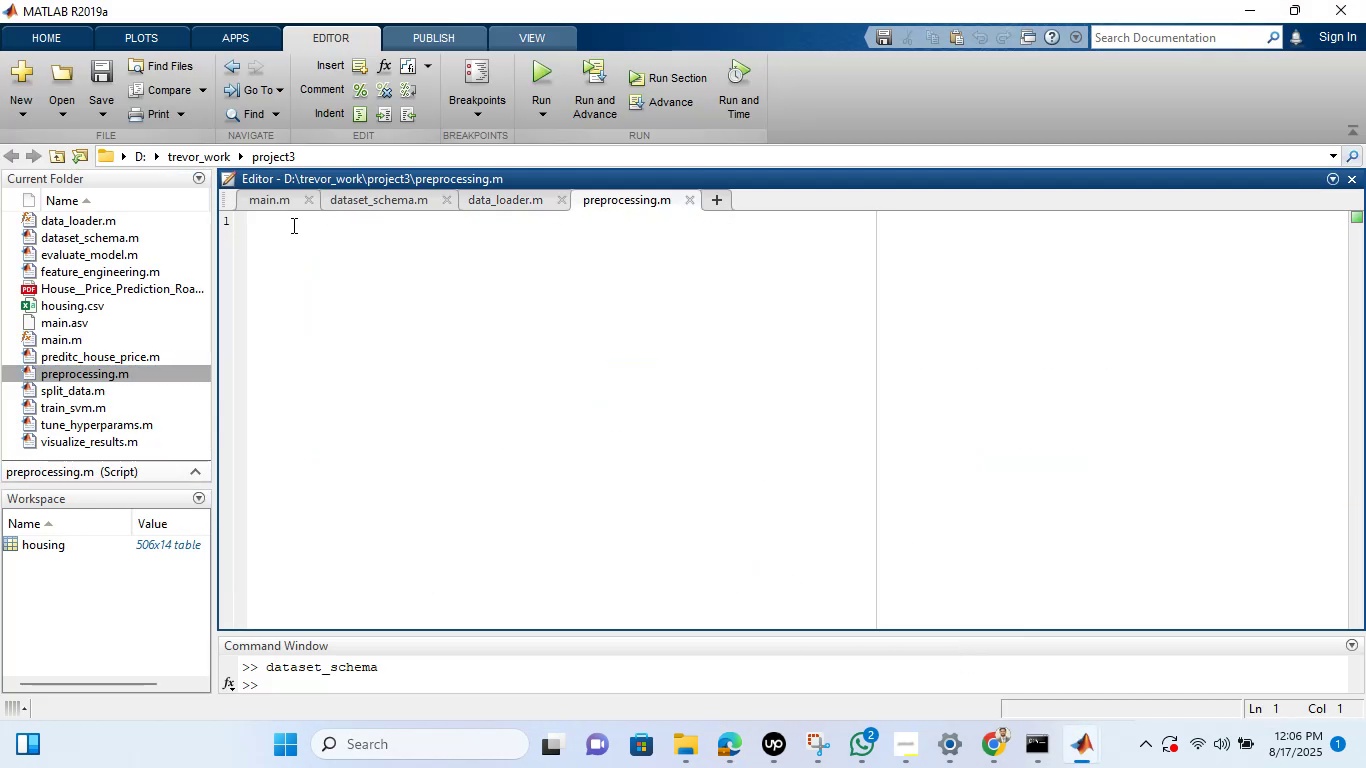 
left_click([292, 225])
 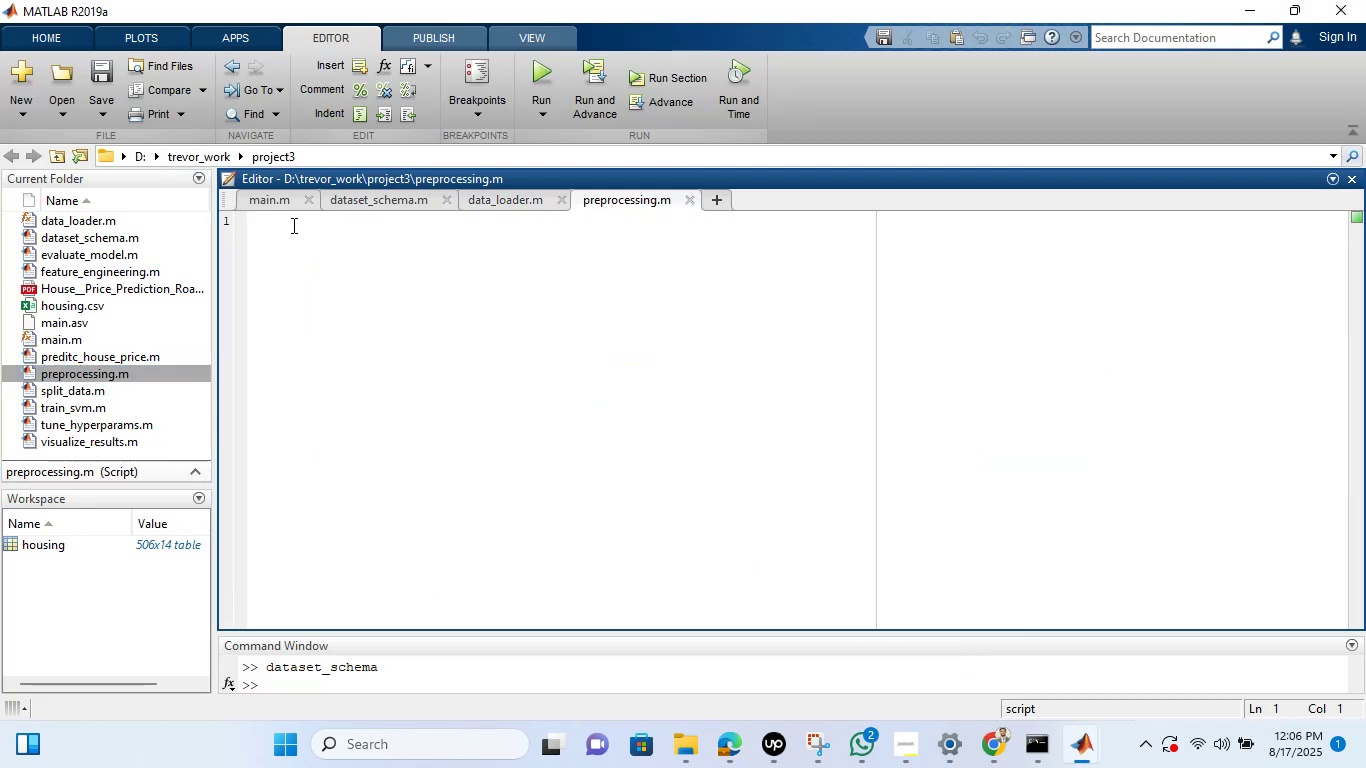 
key(Control+V)
 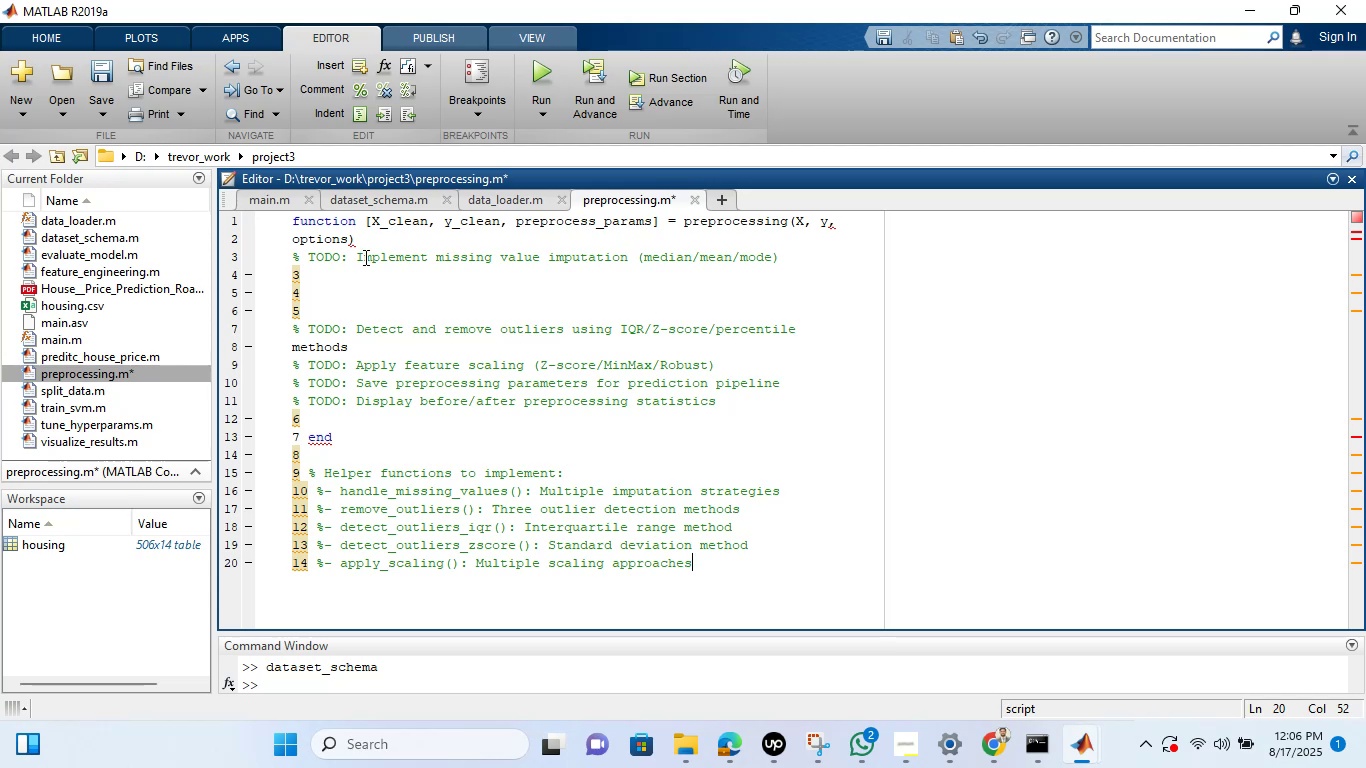 
wait(6.39)
 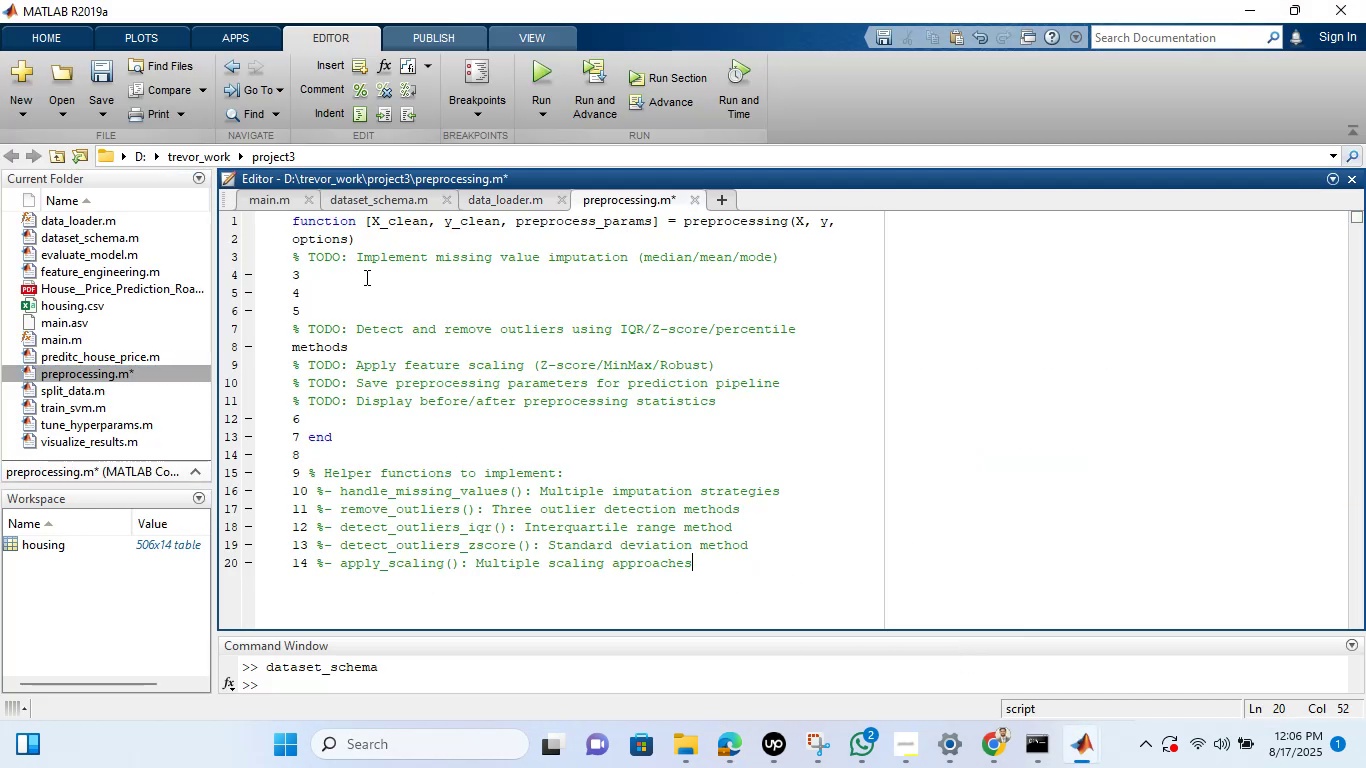 
left_click([293, 239])
 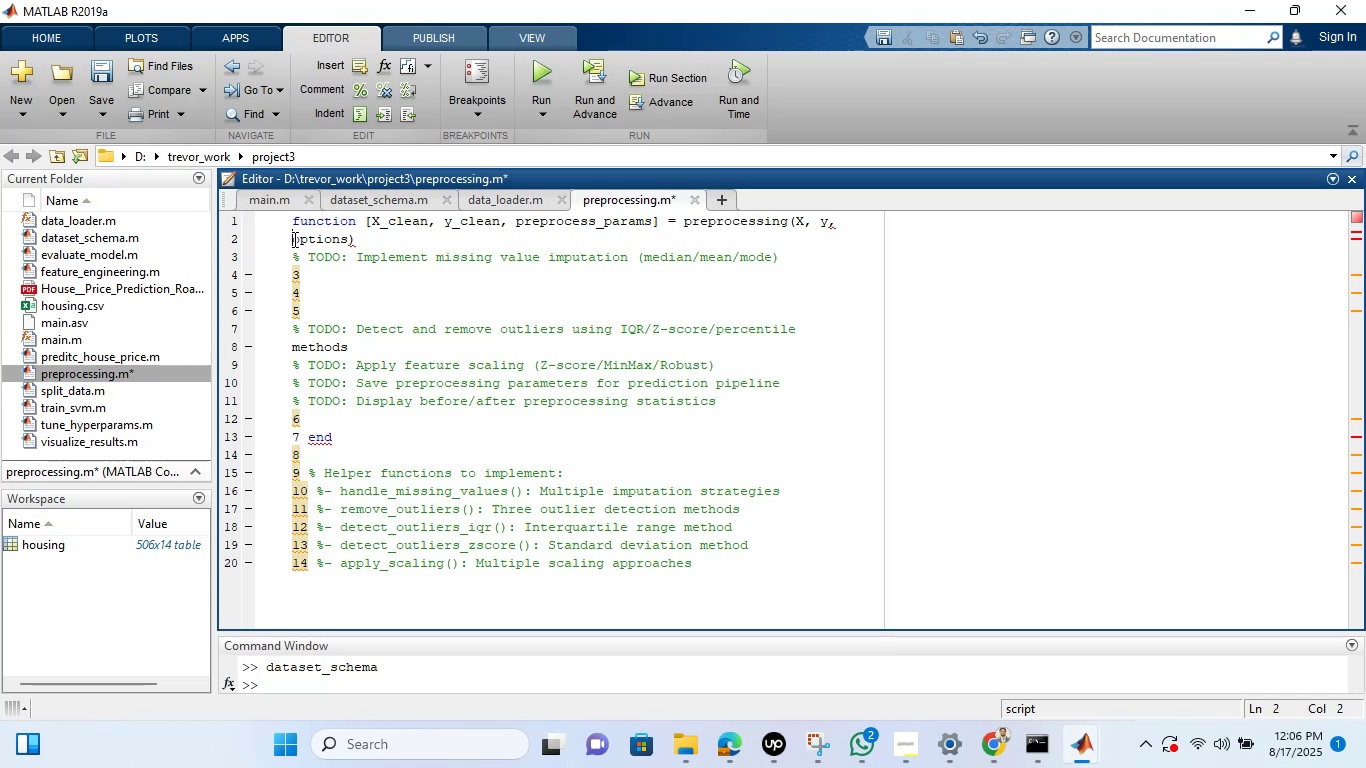 
key(Backspace)
 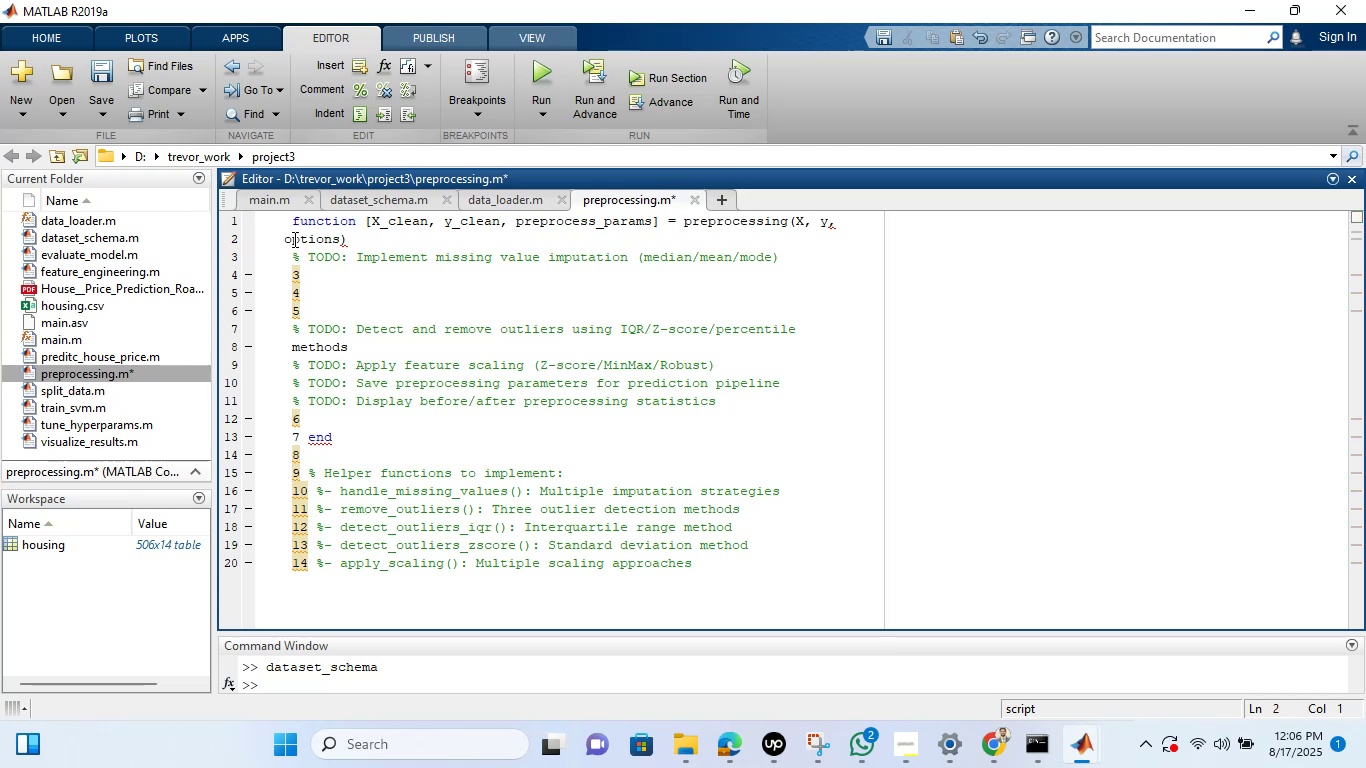 
key(Backspace)
 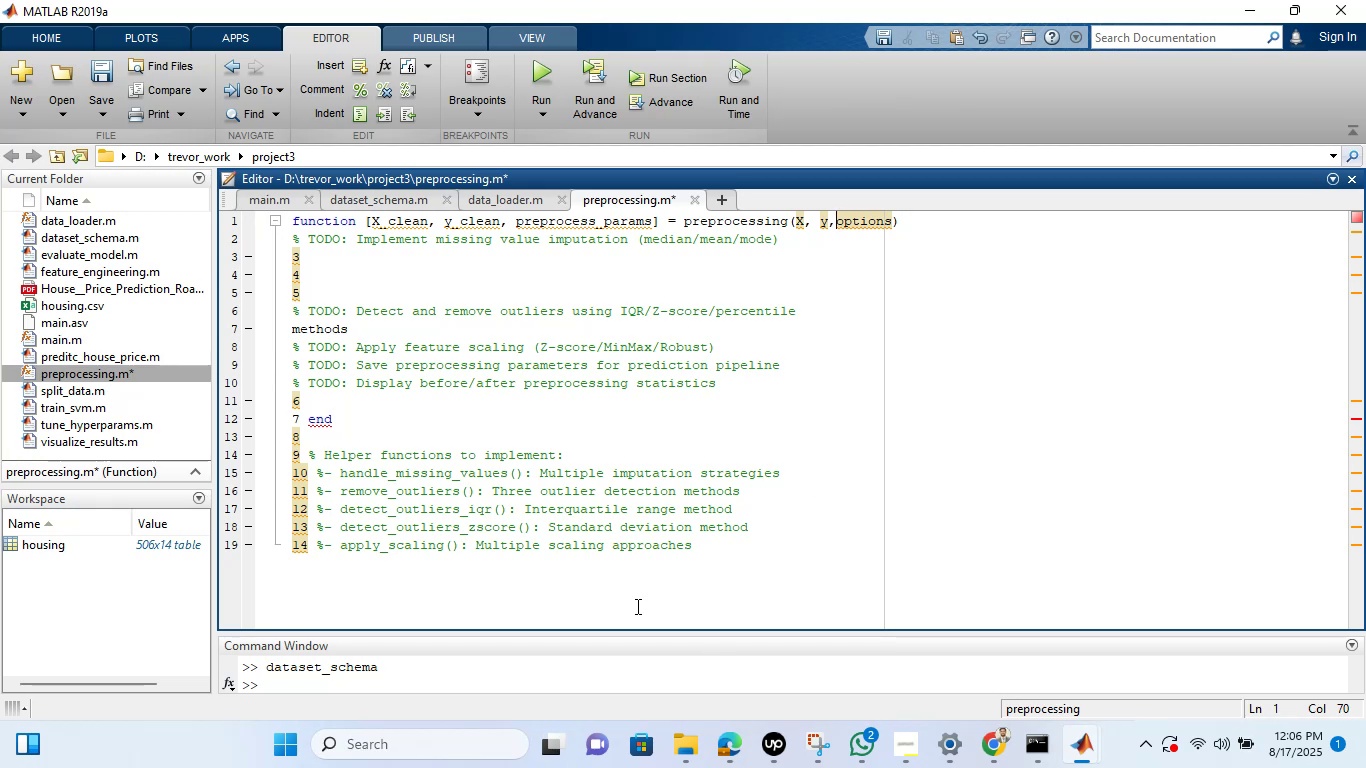 
wait(7.34)
 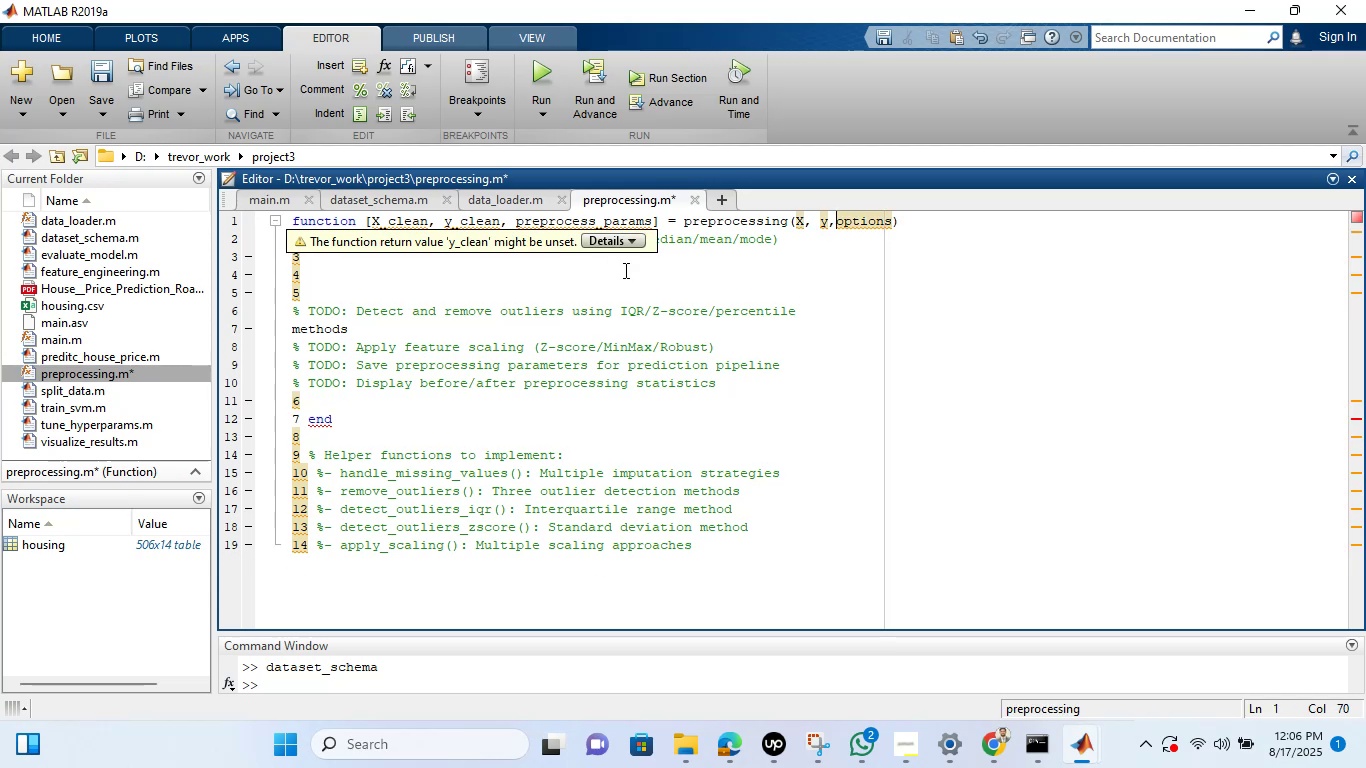 
left_click([270, 203])
 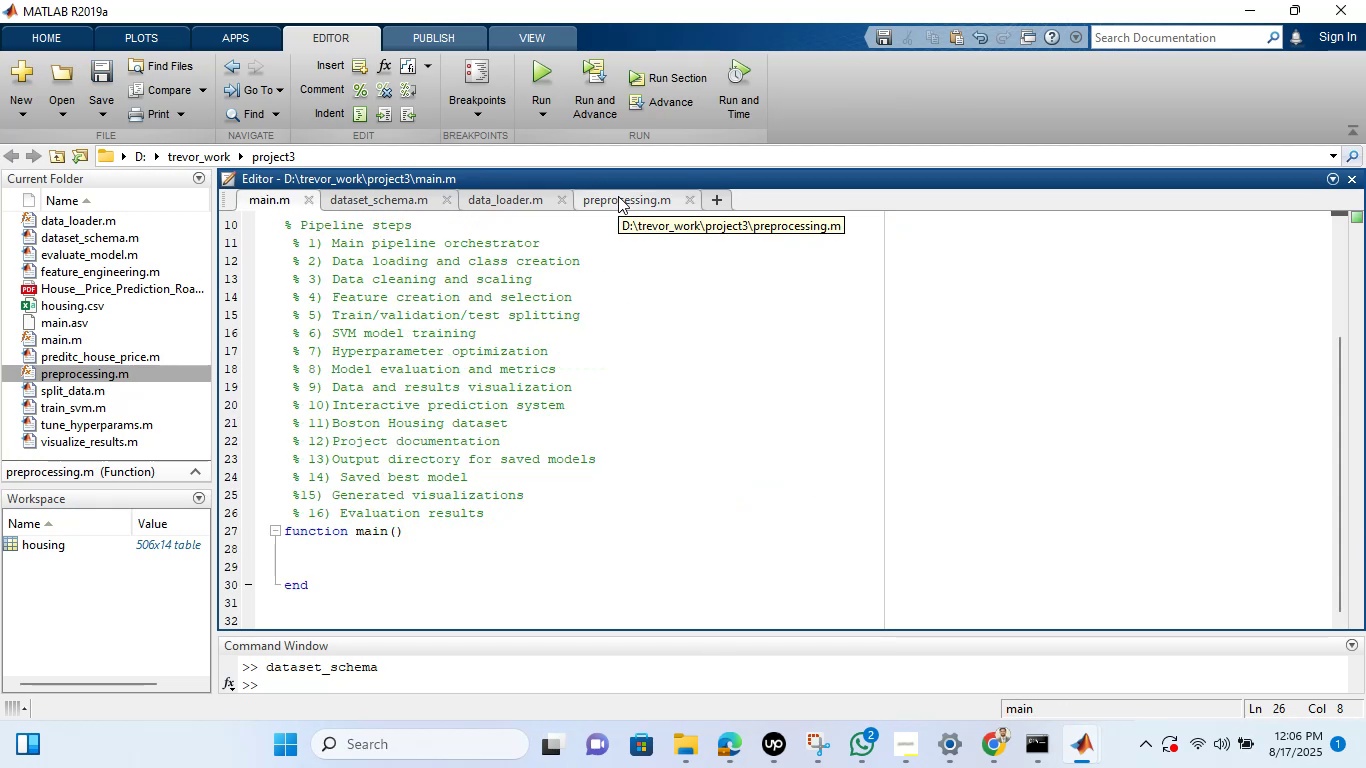 
left_click([618, 196])
 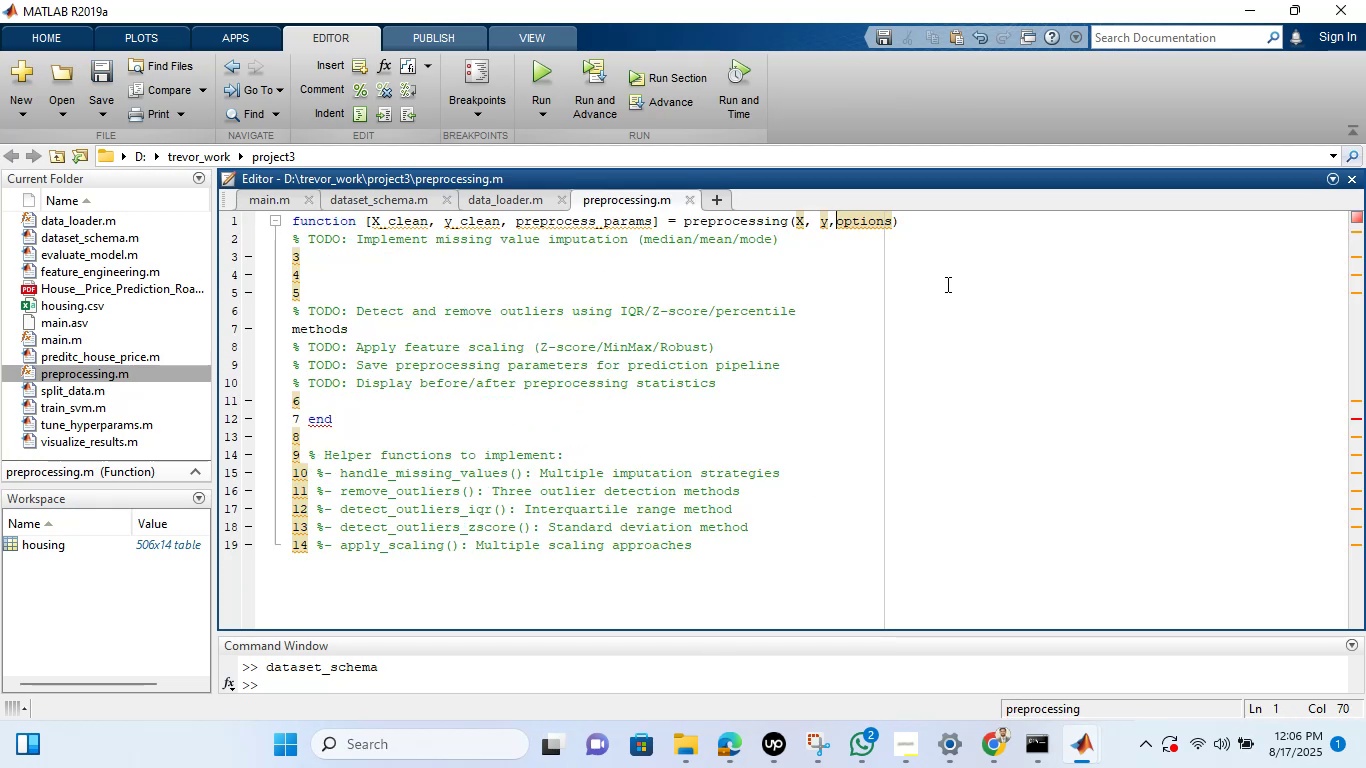 
left_click([946, 284])
 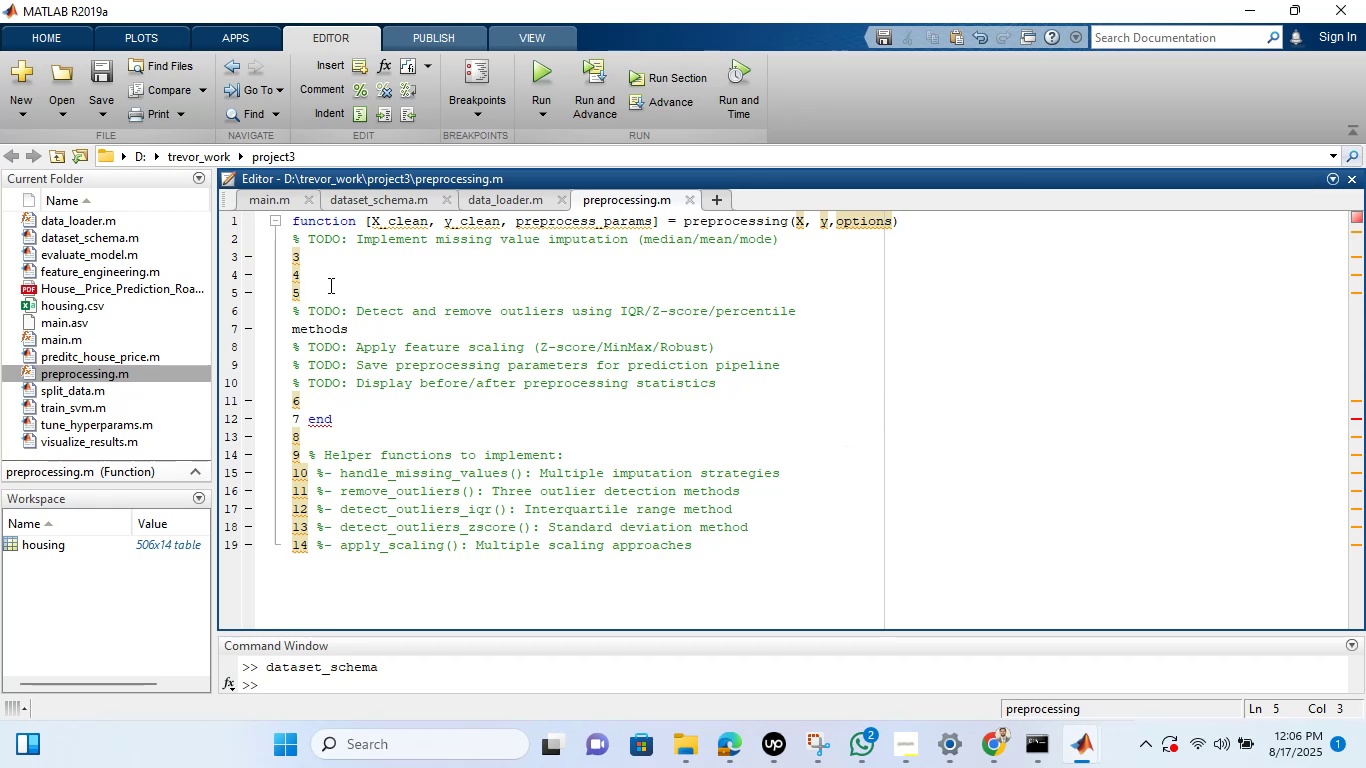 
wait(5.3)
 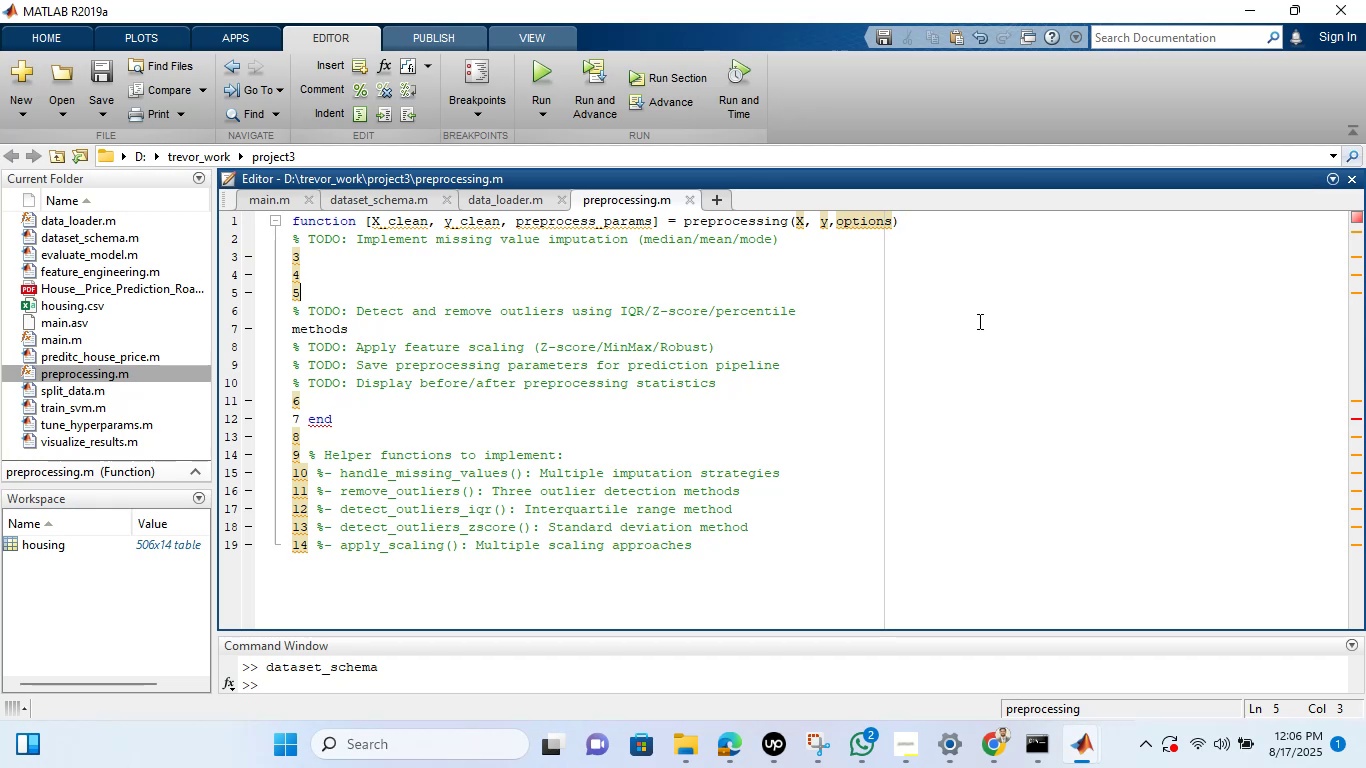 
key(Backspace)
 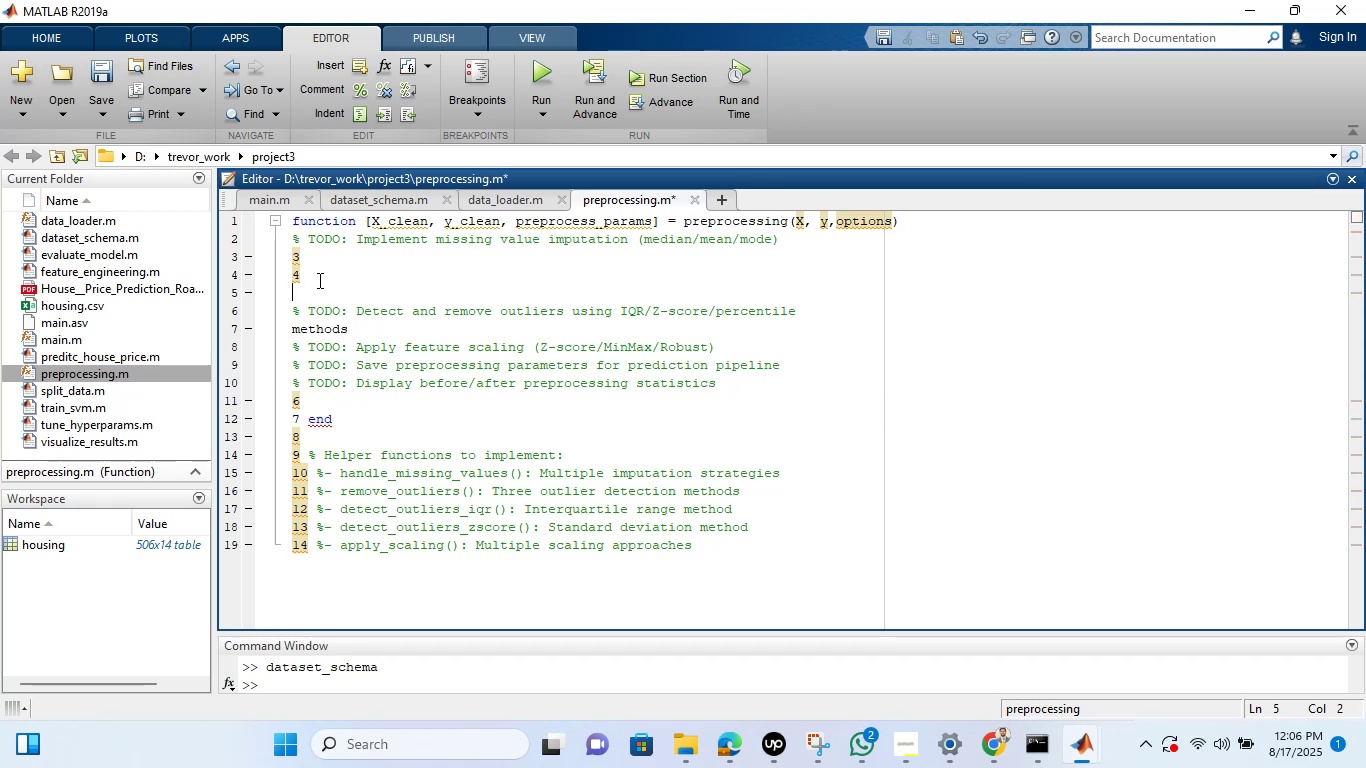 
key(Backspace)
 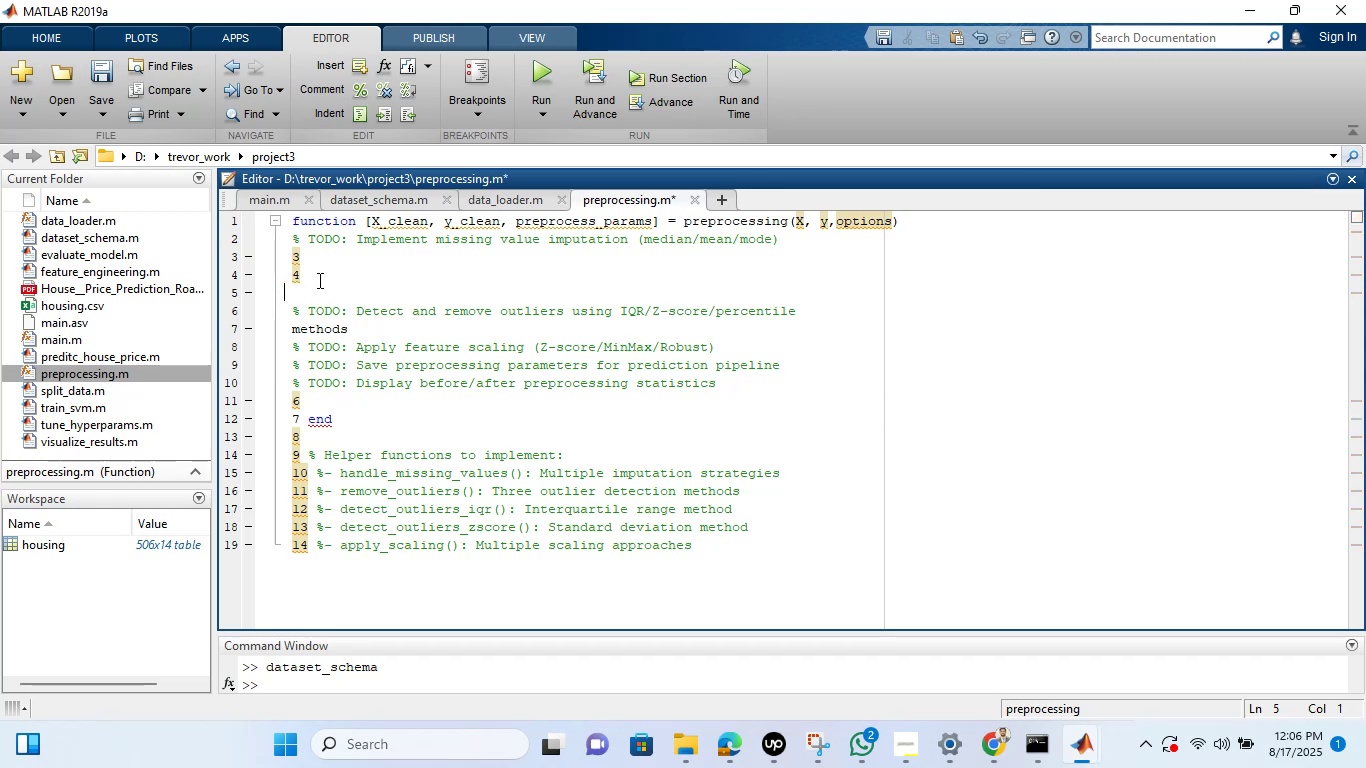 
key(Backspace)
 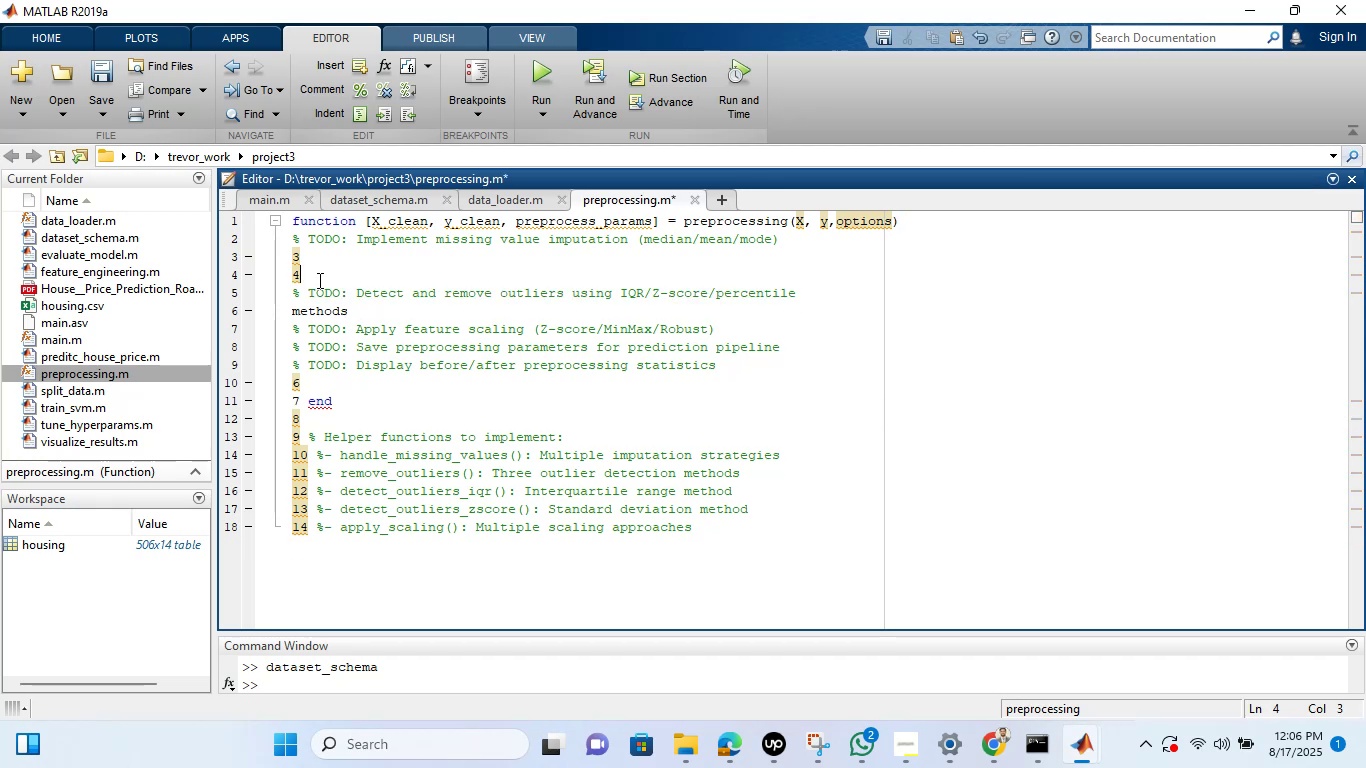 
key(Backspace)
 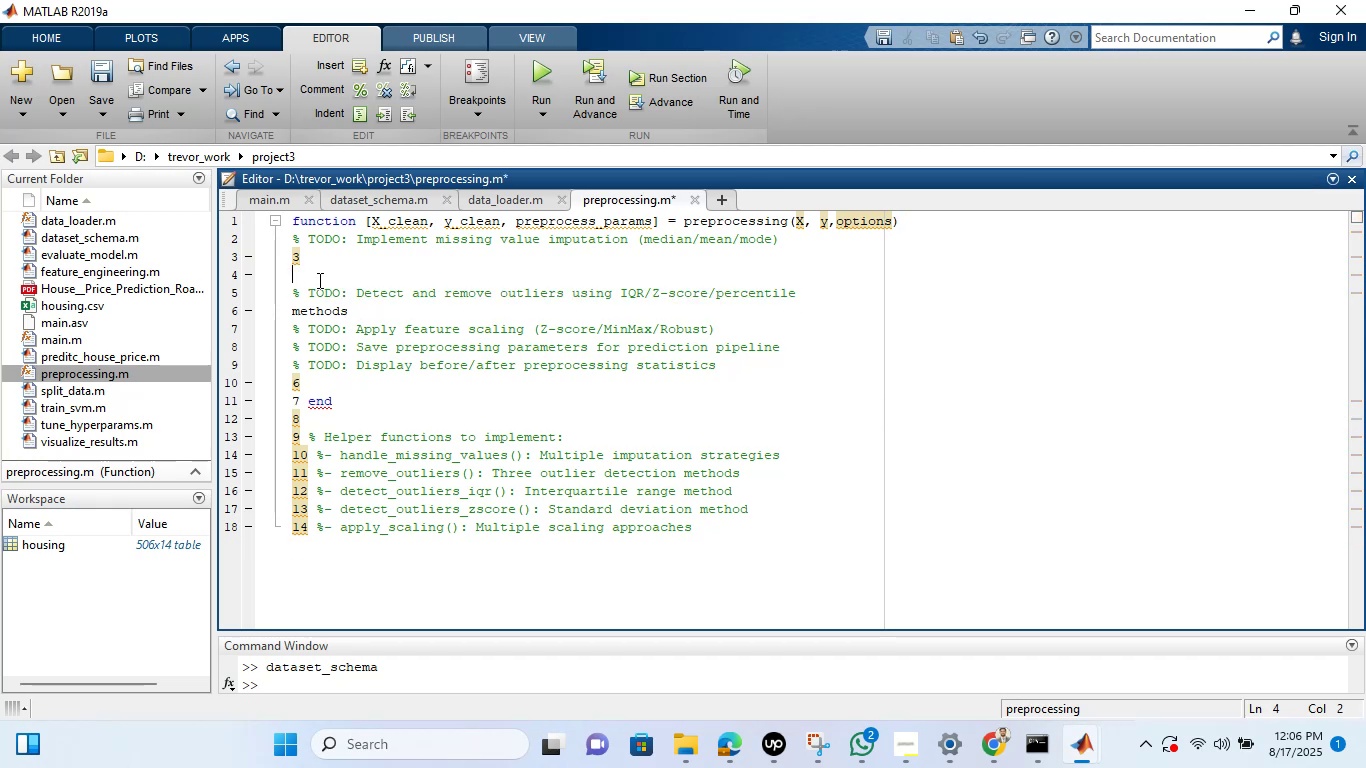 
key(Backspace)
 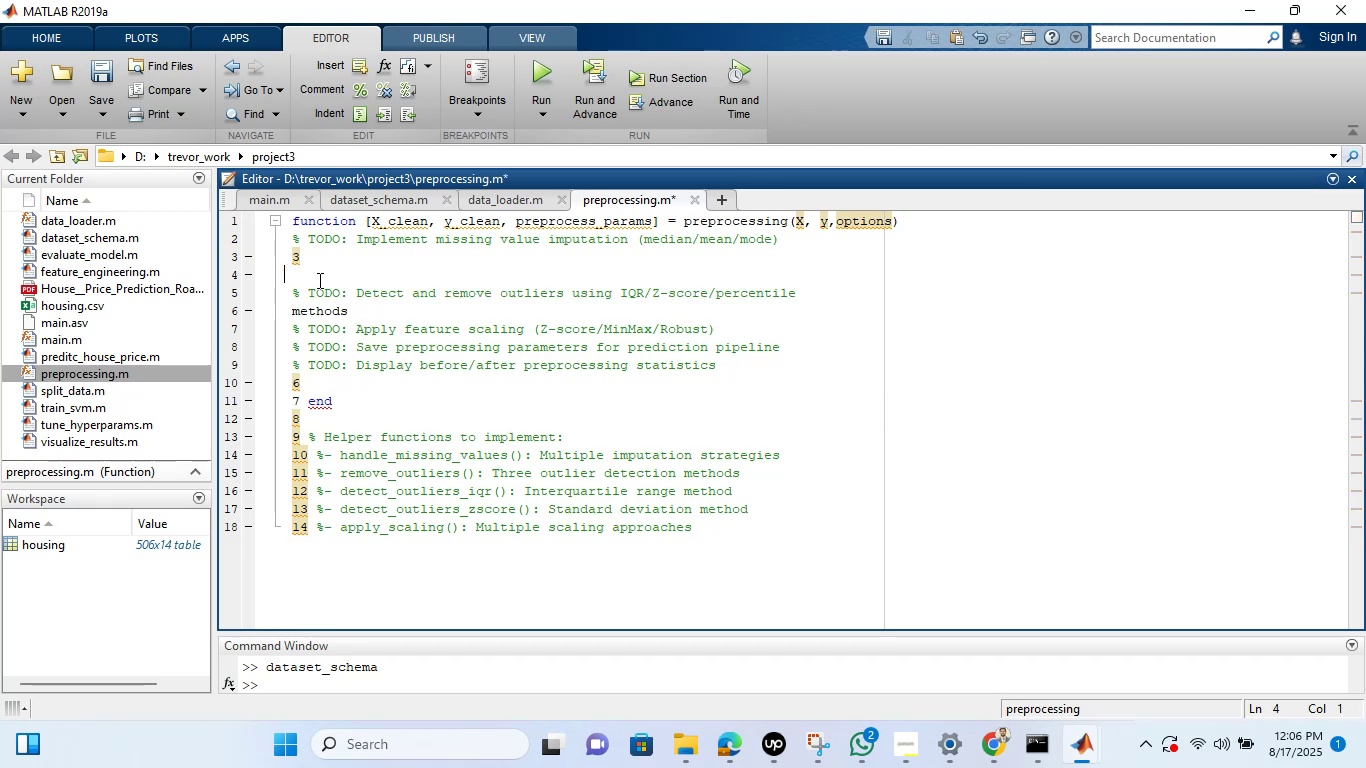 
key(Backspace)
 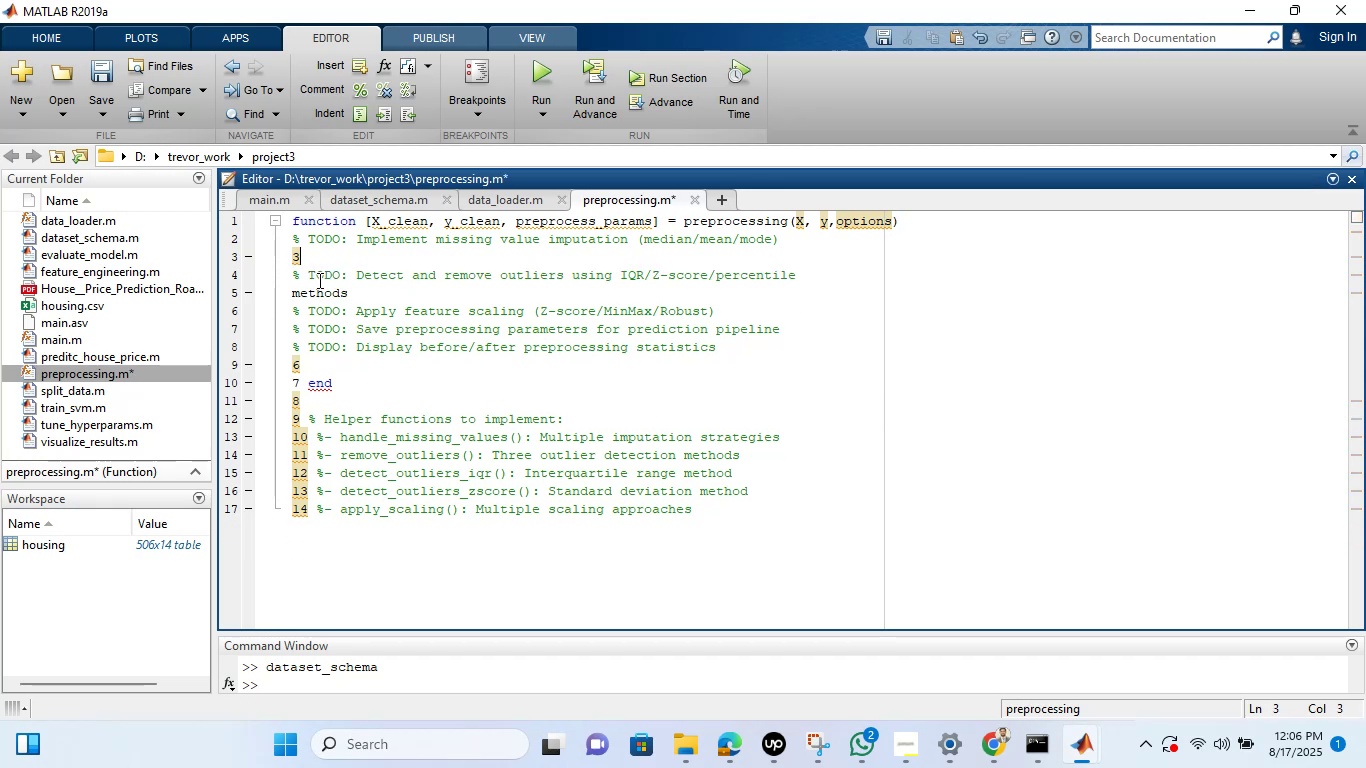 
key(Backspace)
 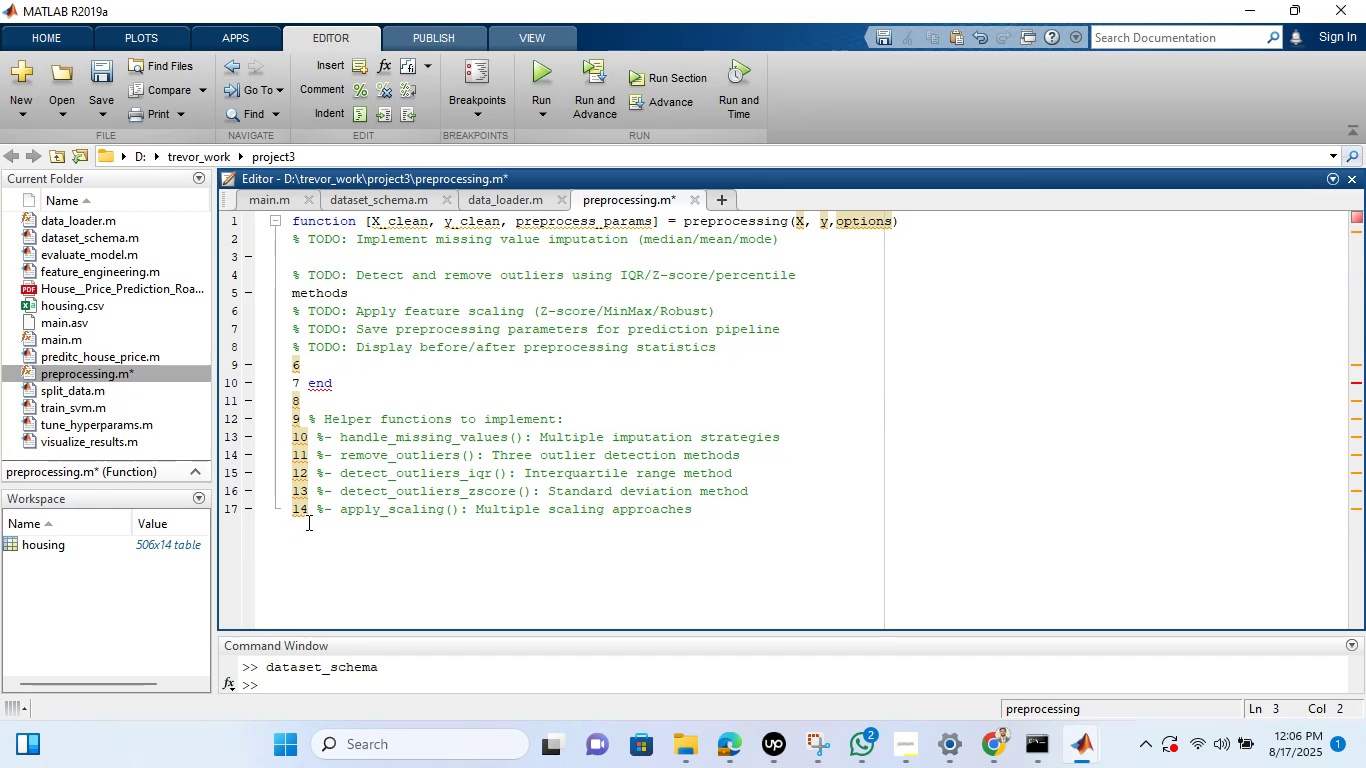 
left_click([308, 514])
 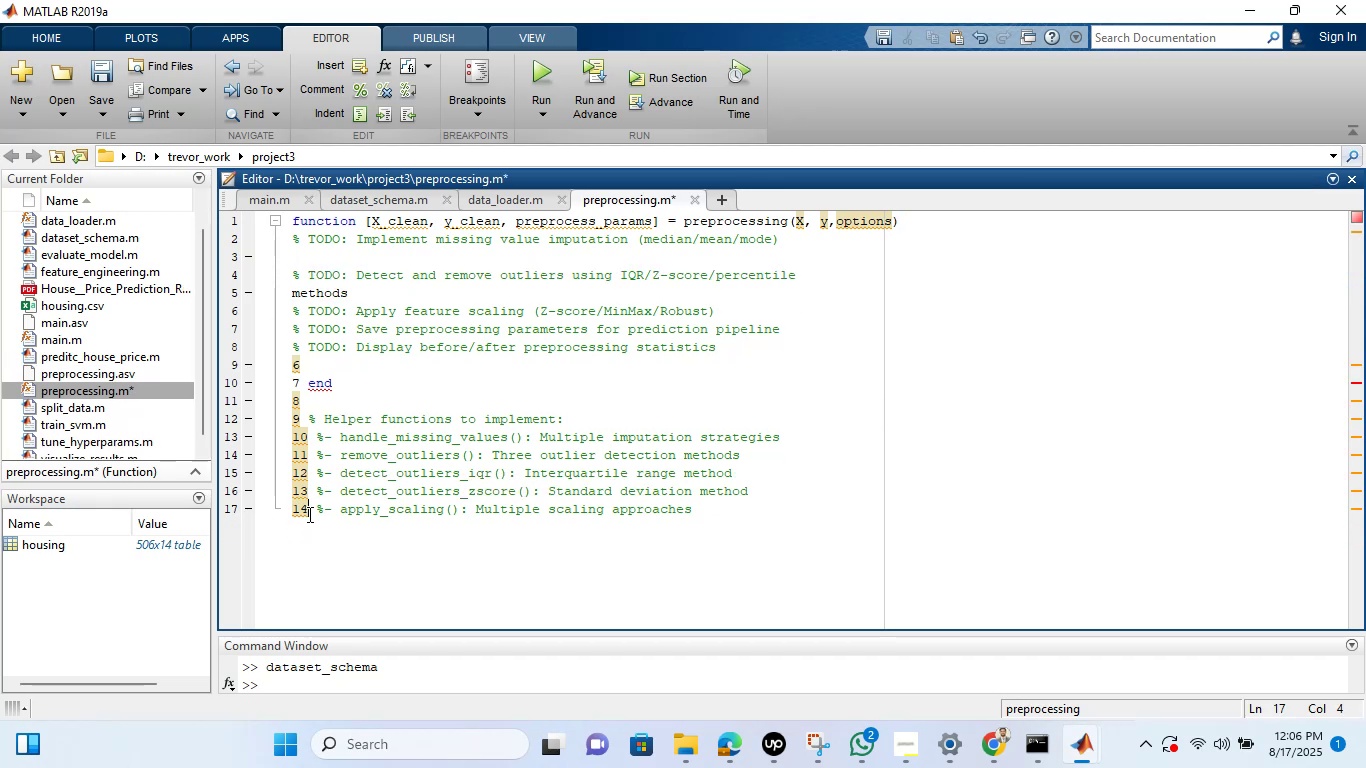 
key(Backspace)
 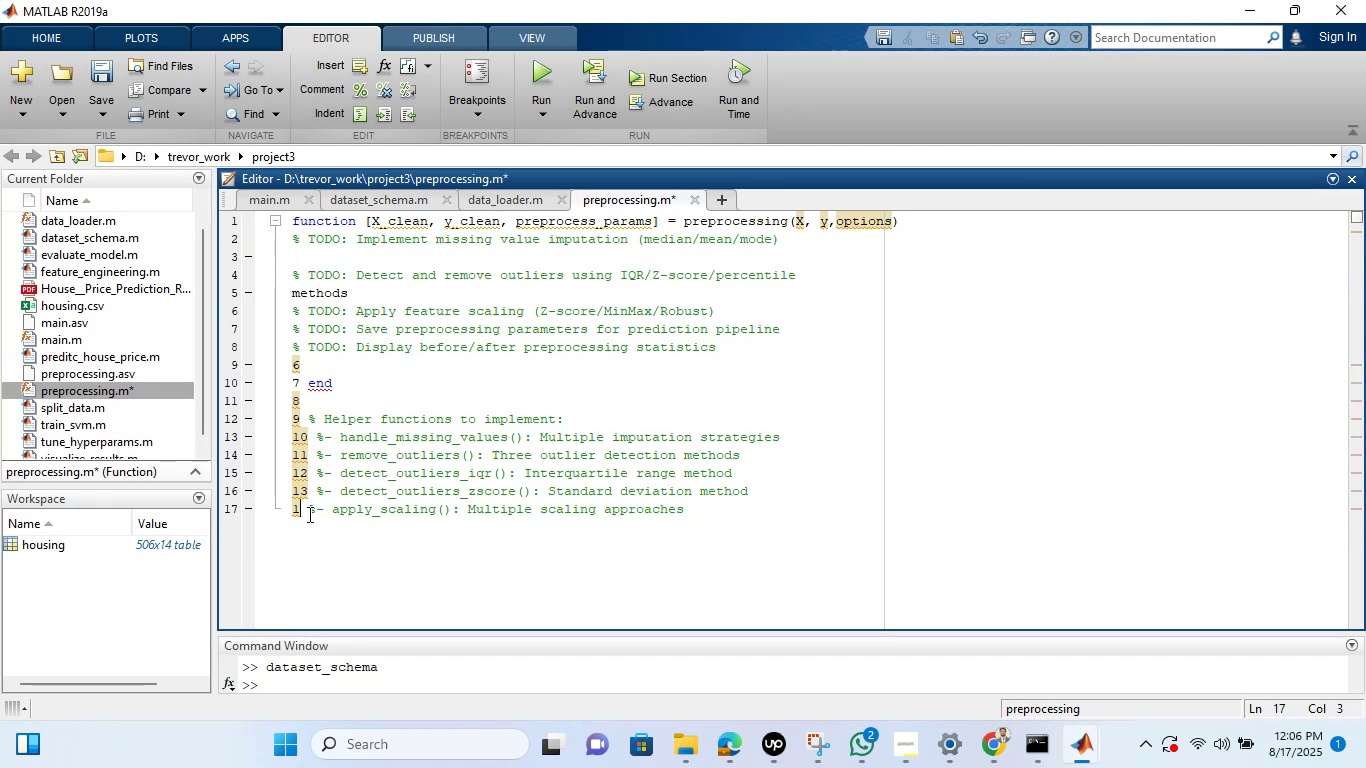 
key(Backspace)
 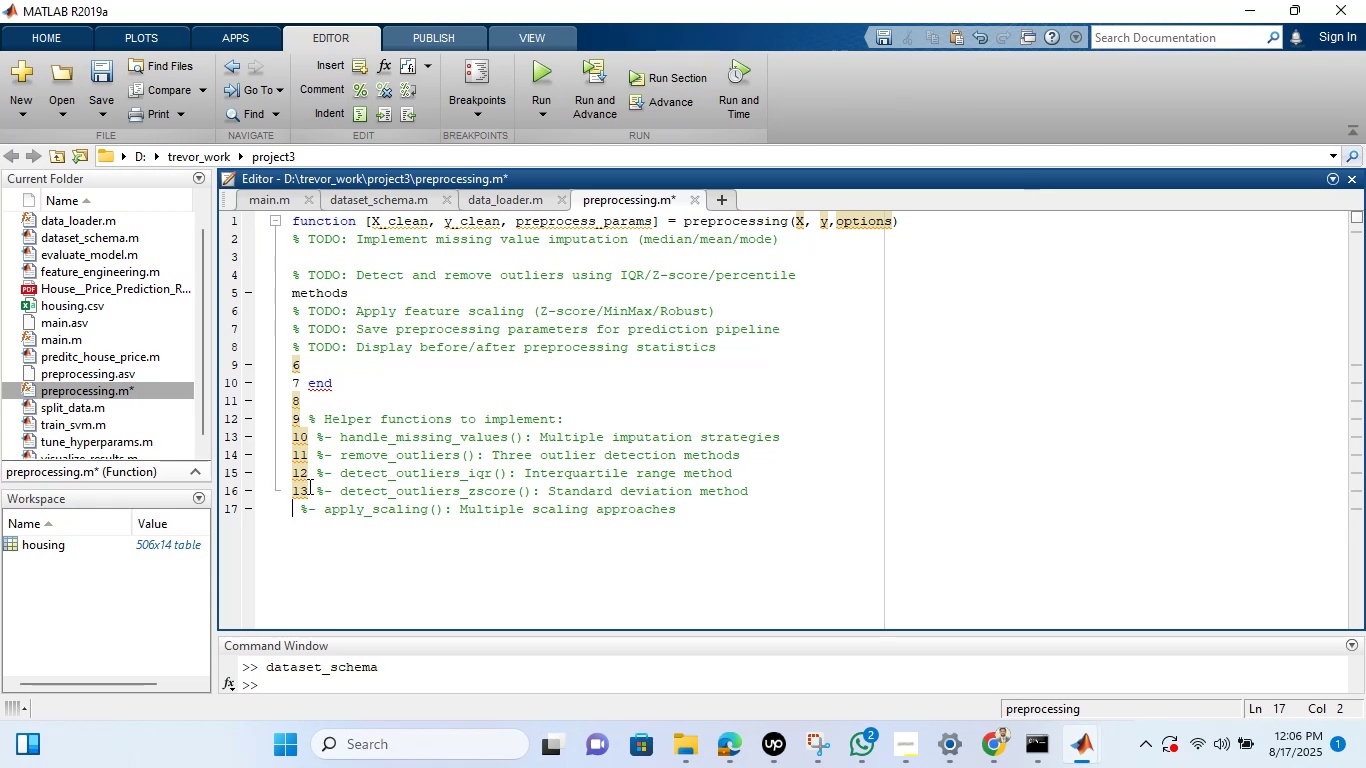 
left_click([308, 486])
 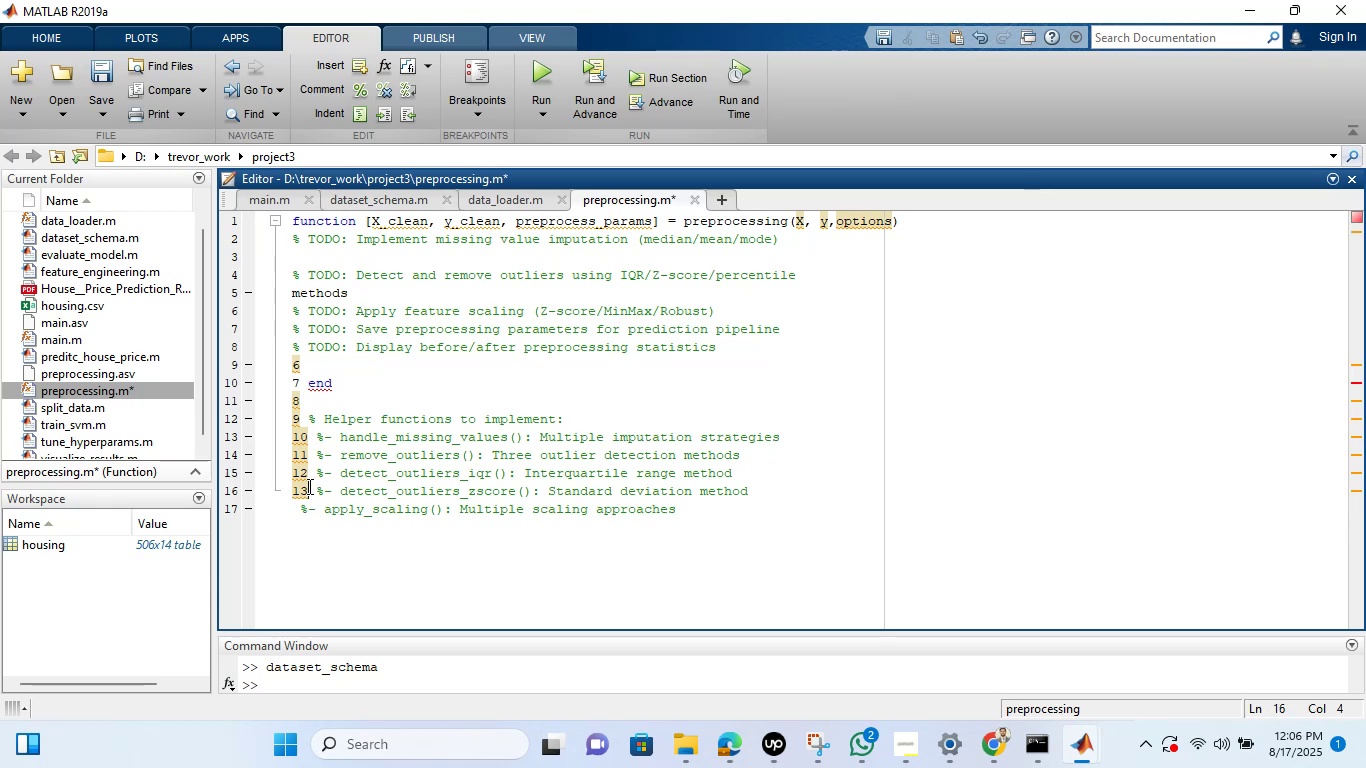 
key(Backspace)
 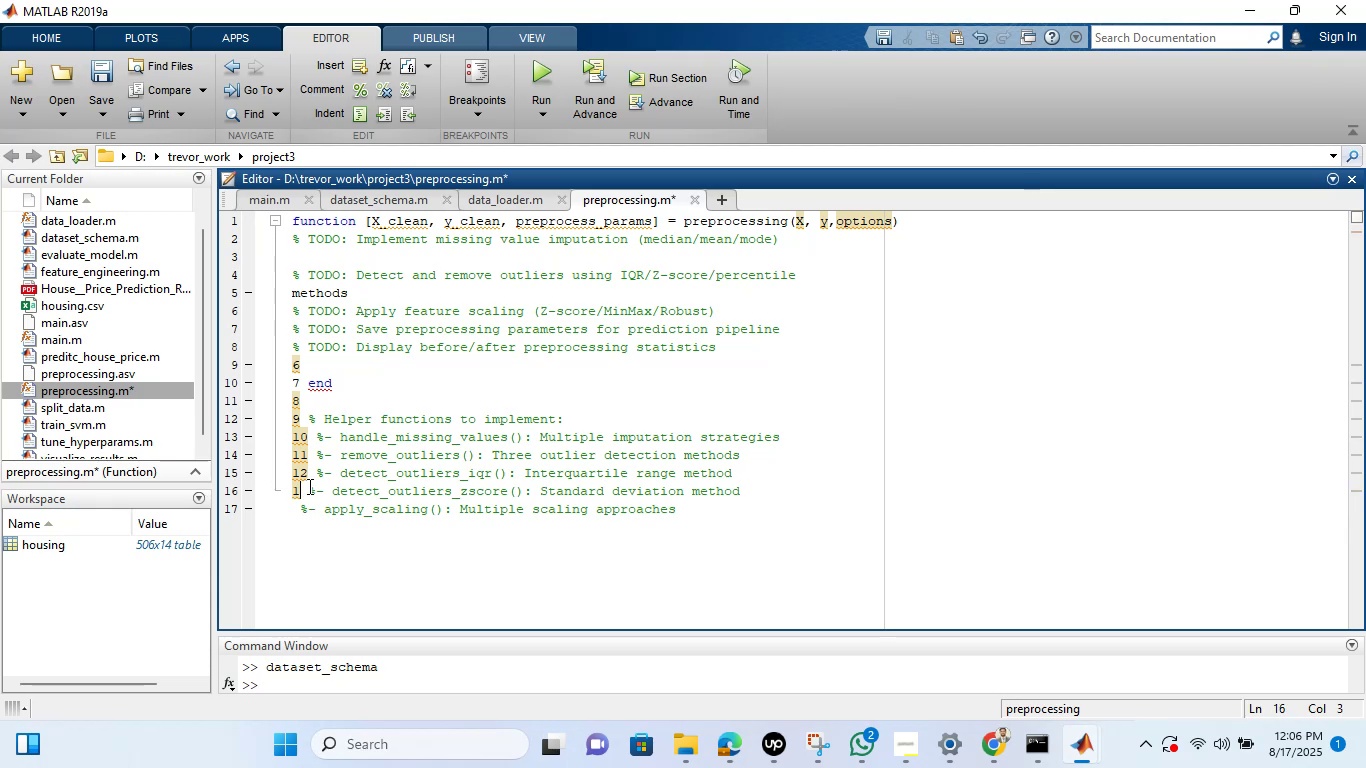 
key(Backspace)
 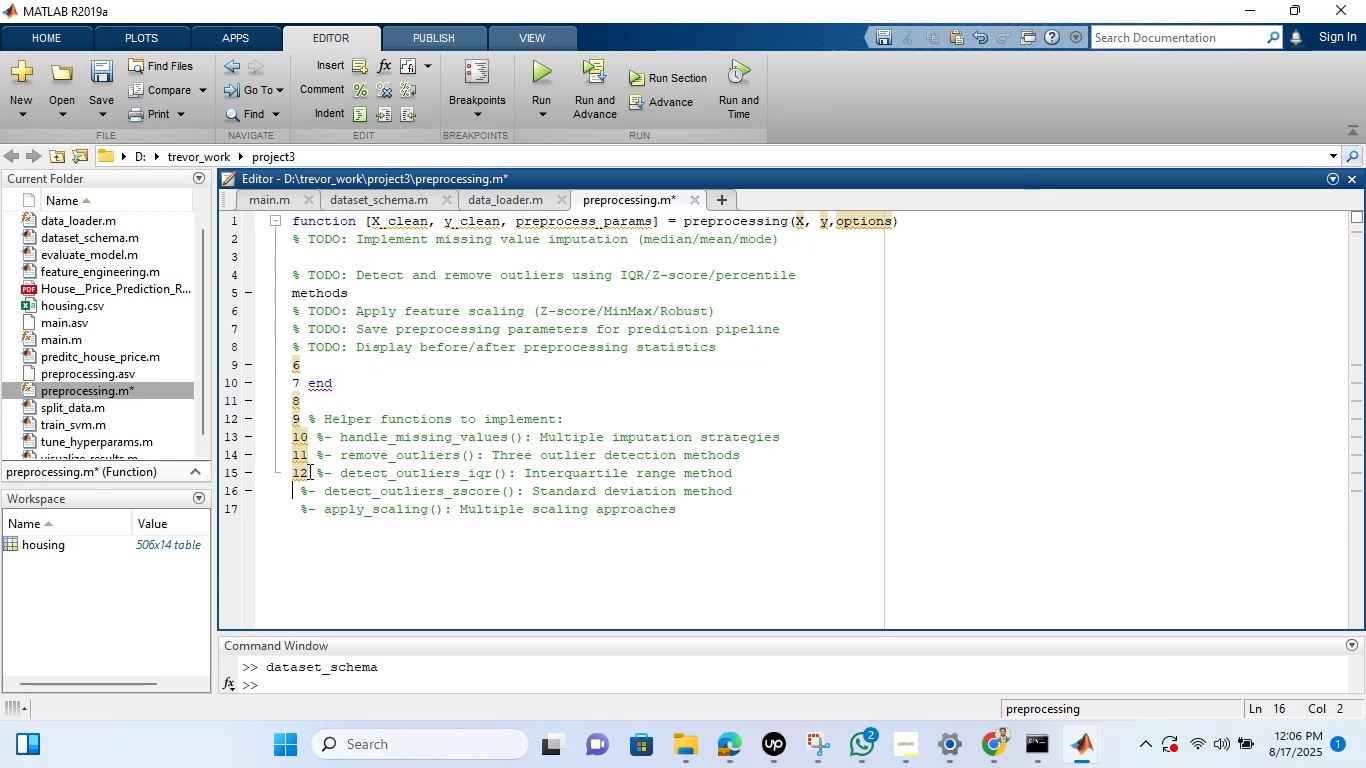 
left_click([308, 471])
 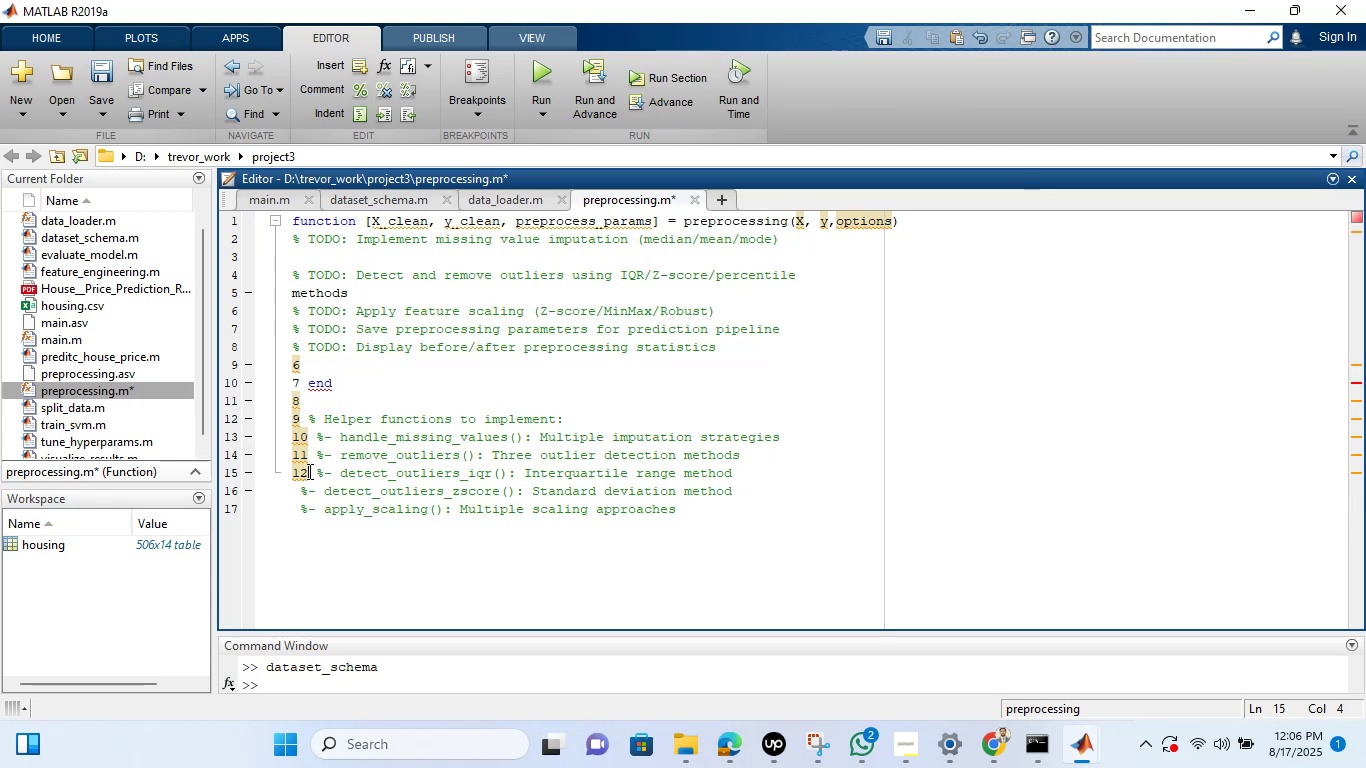 
key(Backspace)
 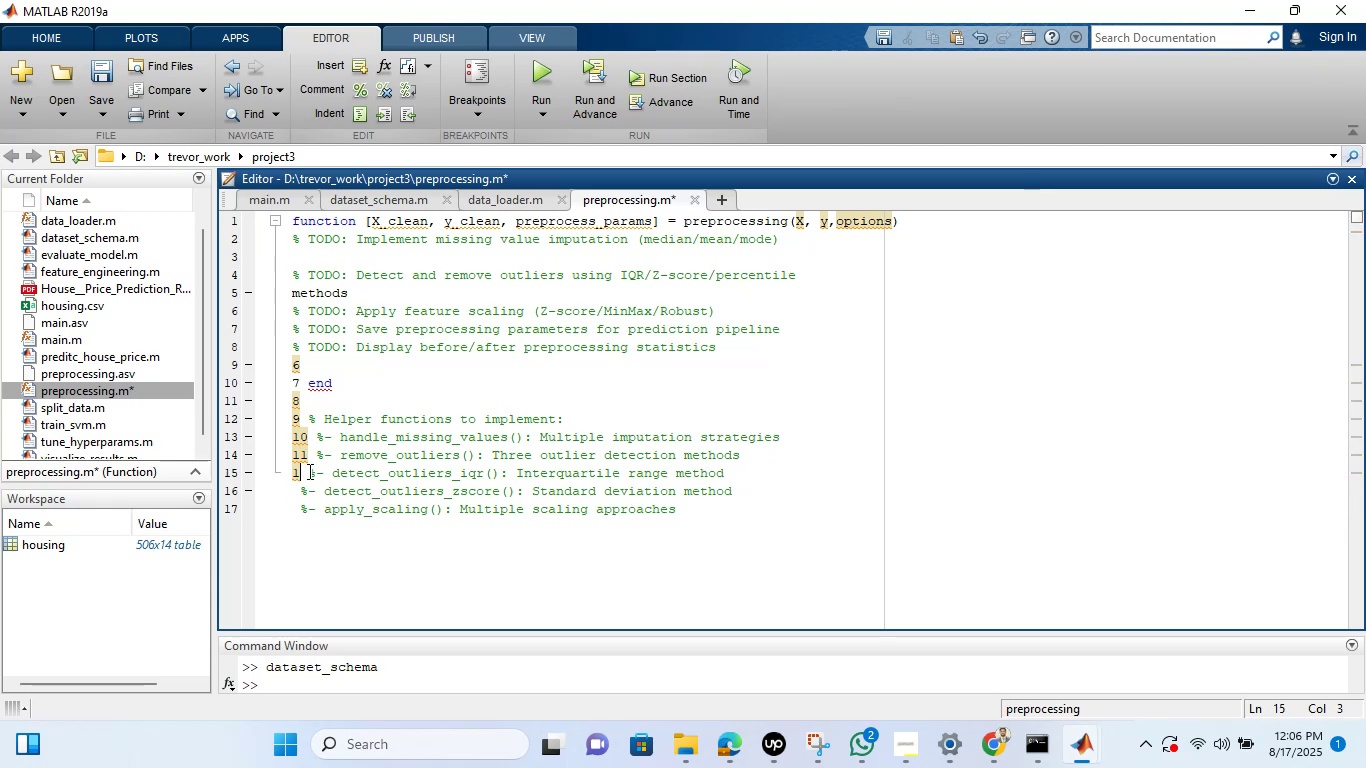 
key(Backspace)
 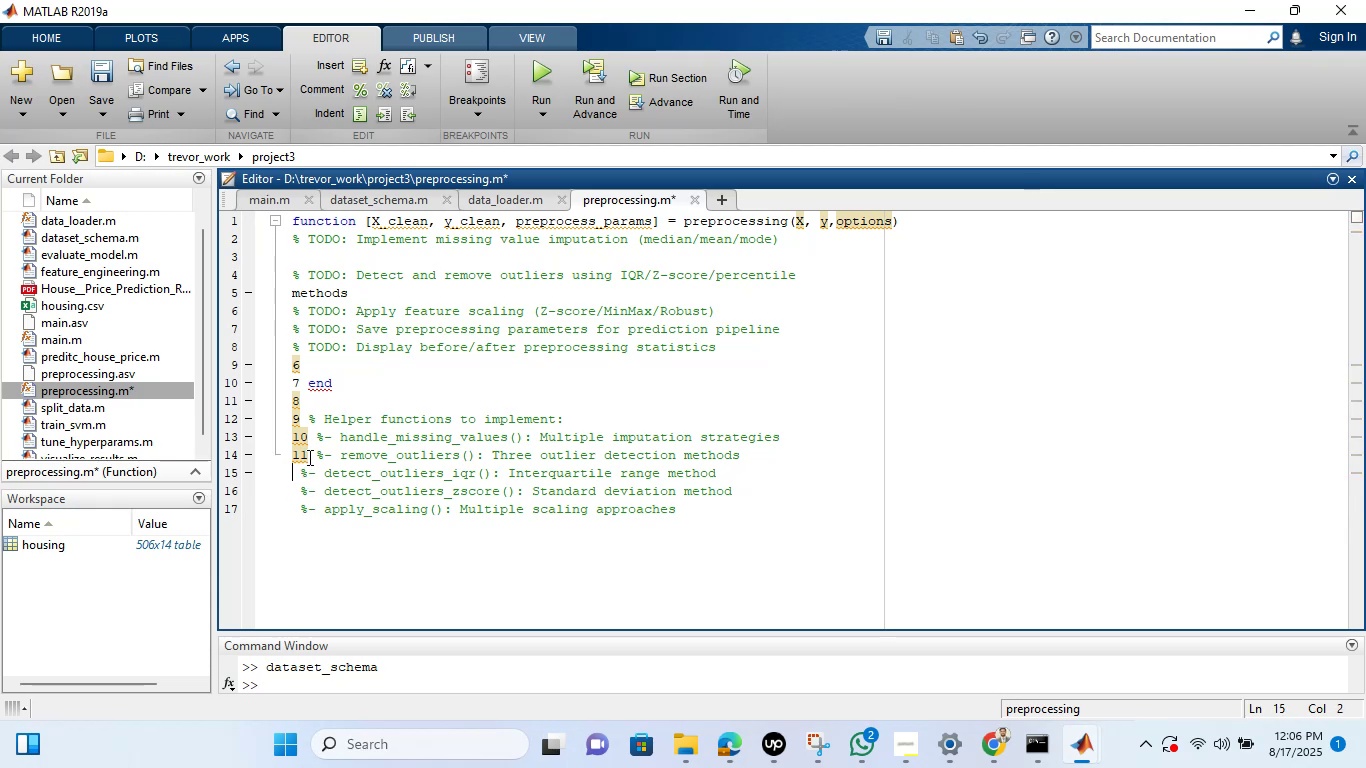 
left_click([308, 457])
 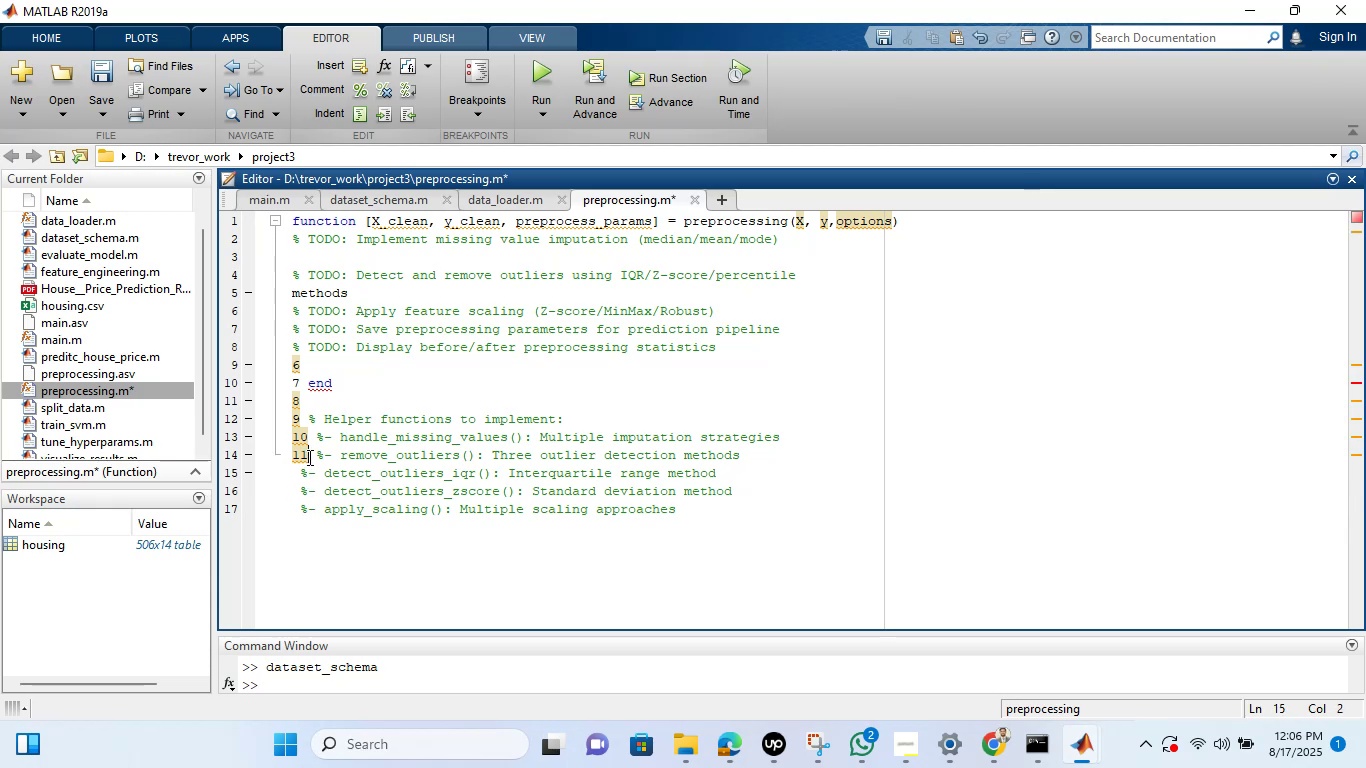 
key(Backspace)
 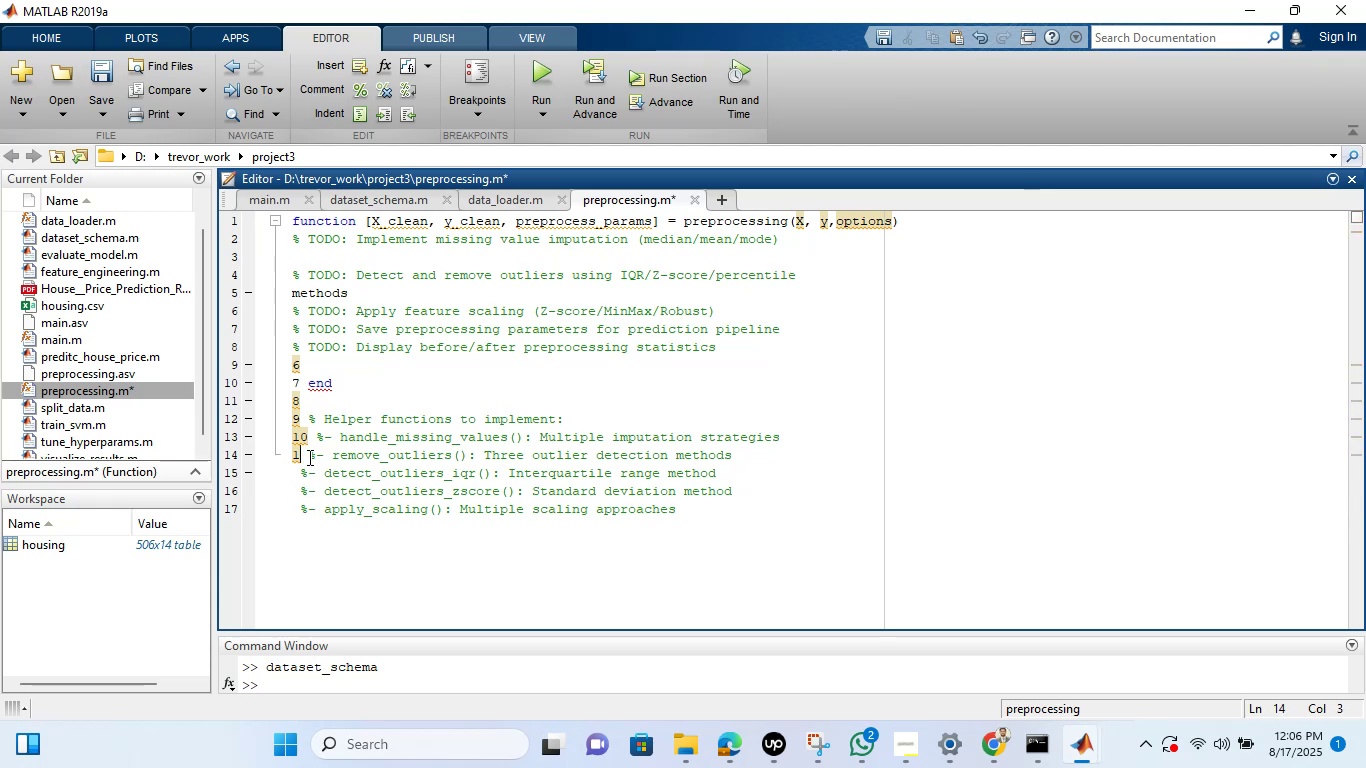 
key(Backspace)
 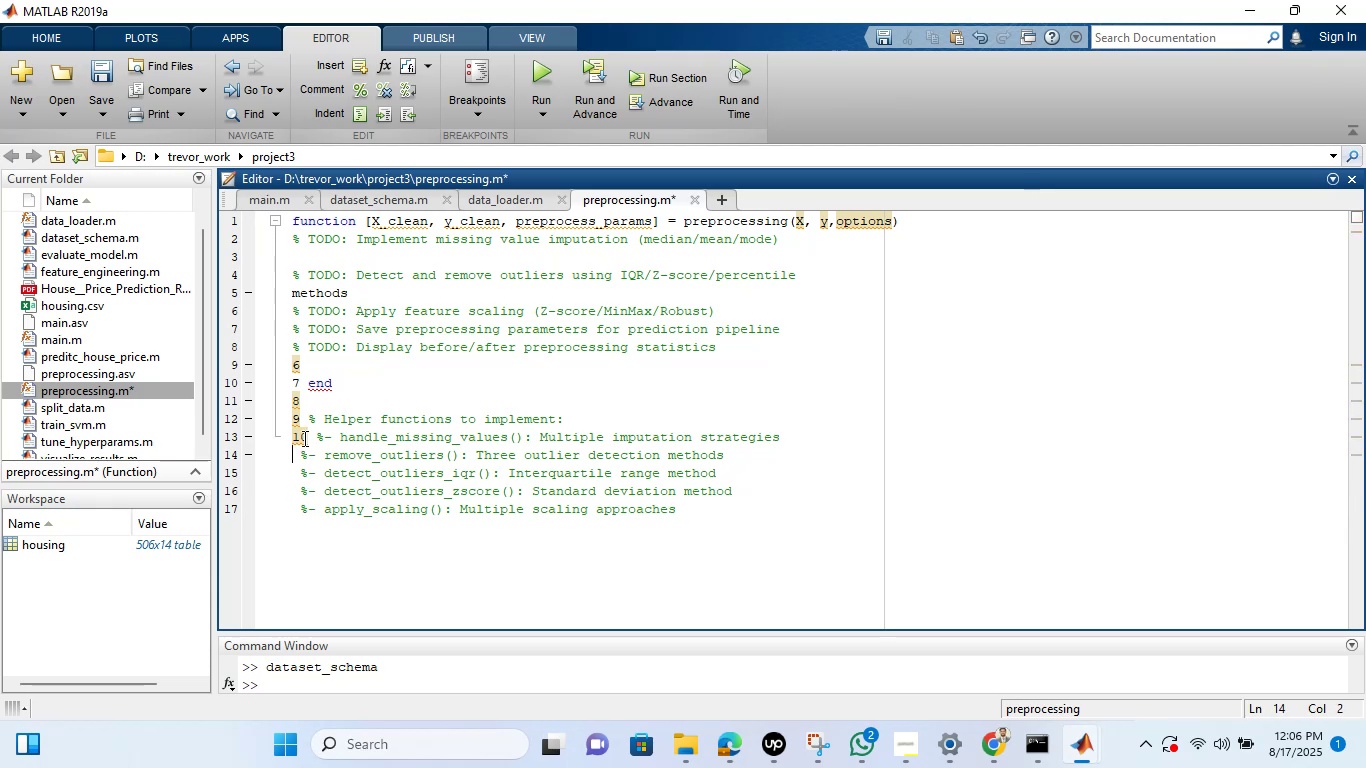 
left_click([303, 438])
 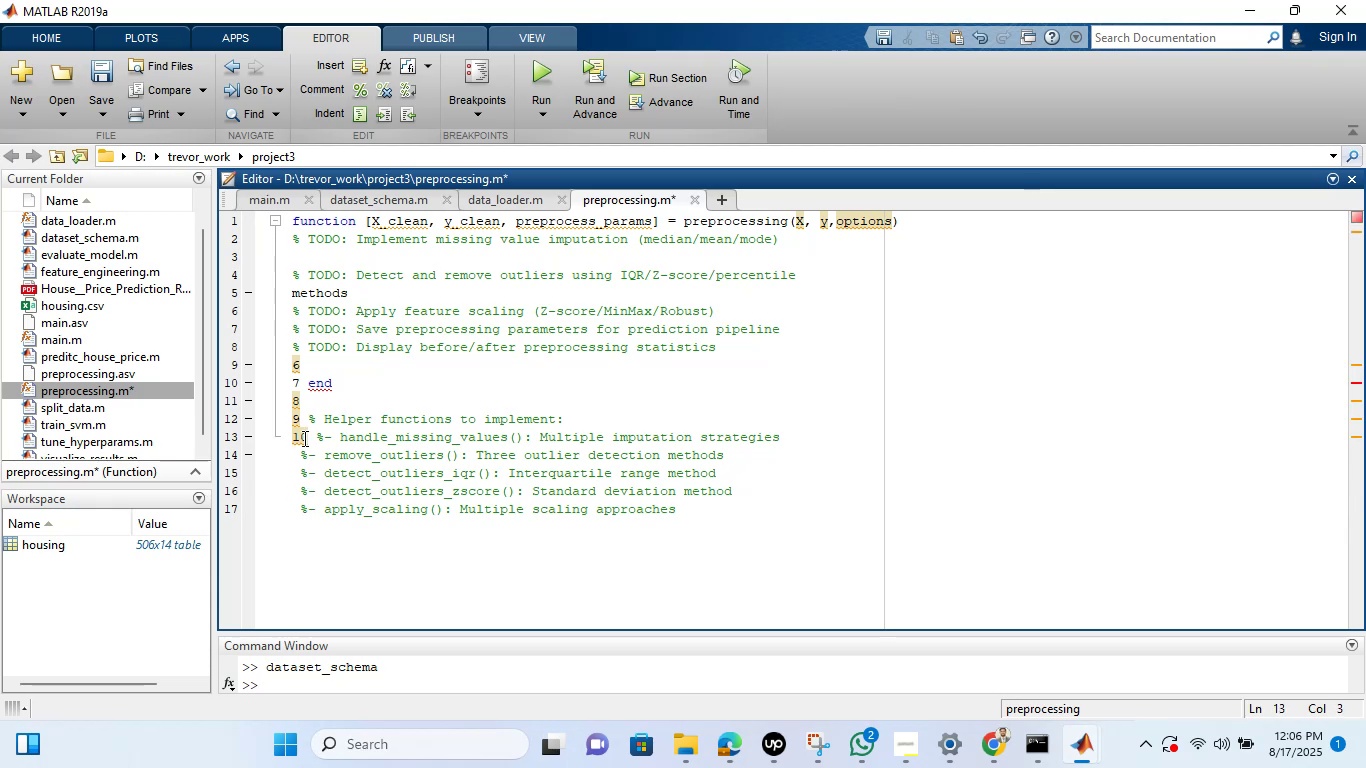 
left_click([303, 438])
 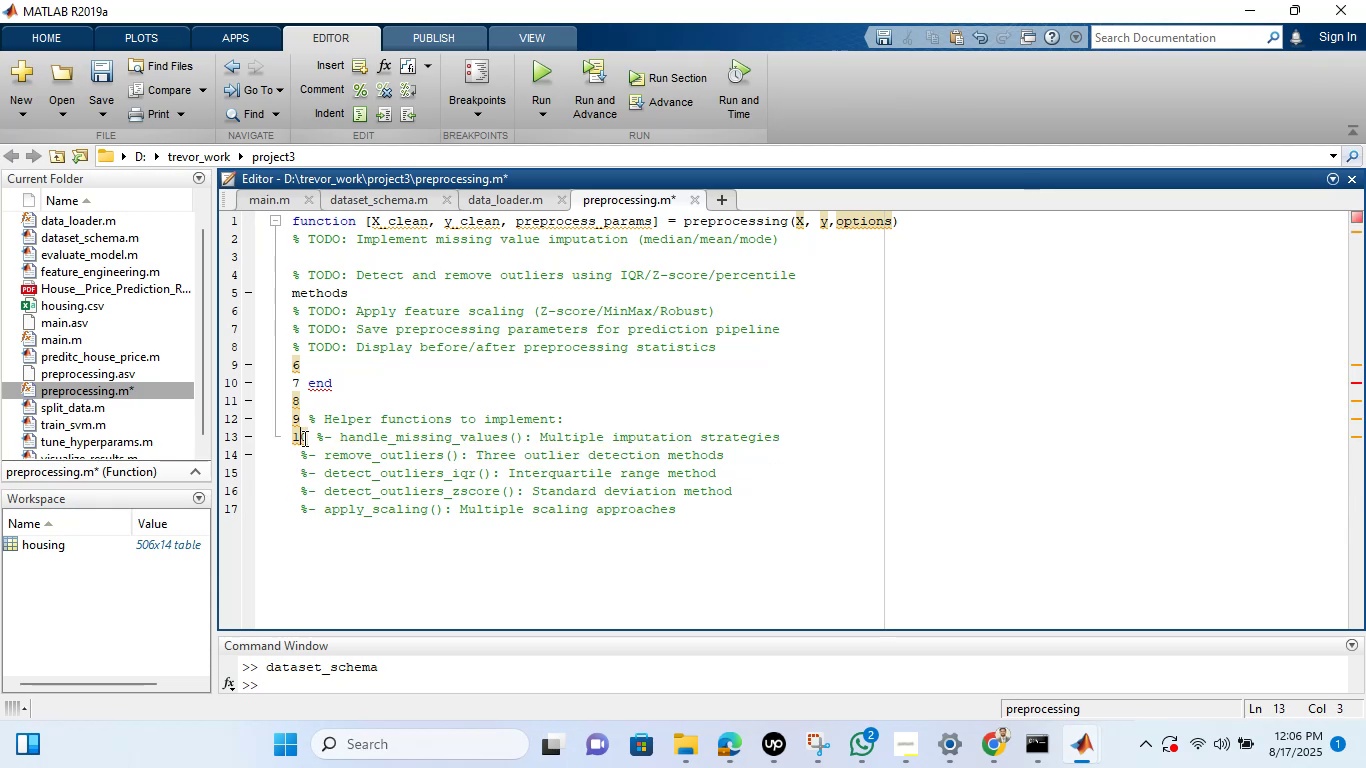 
key(ArrowRight)
 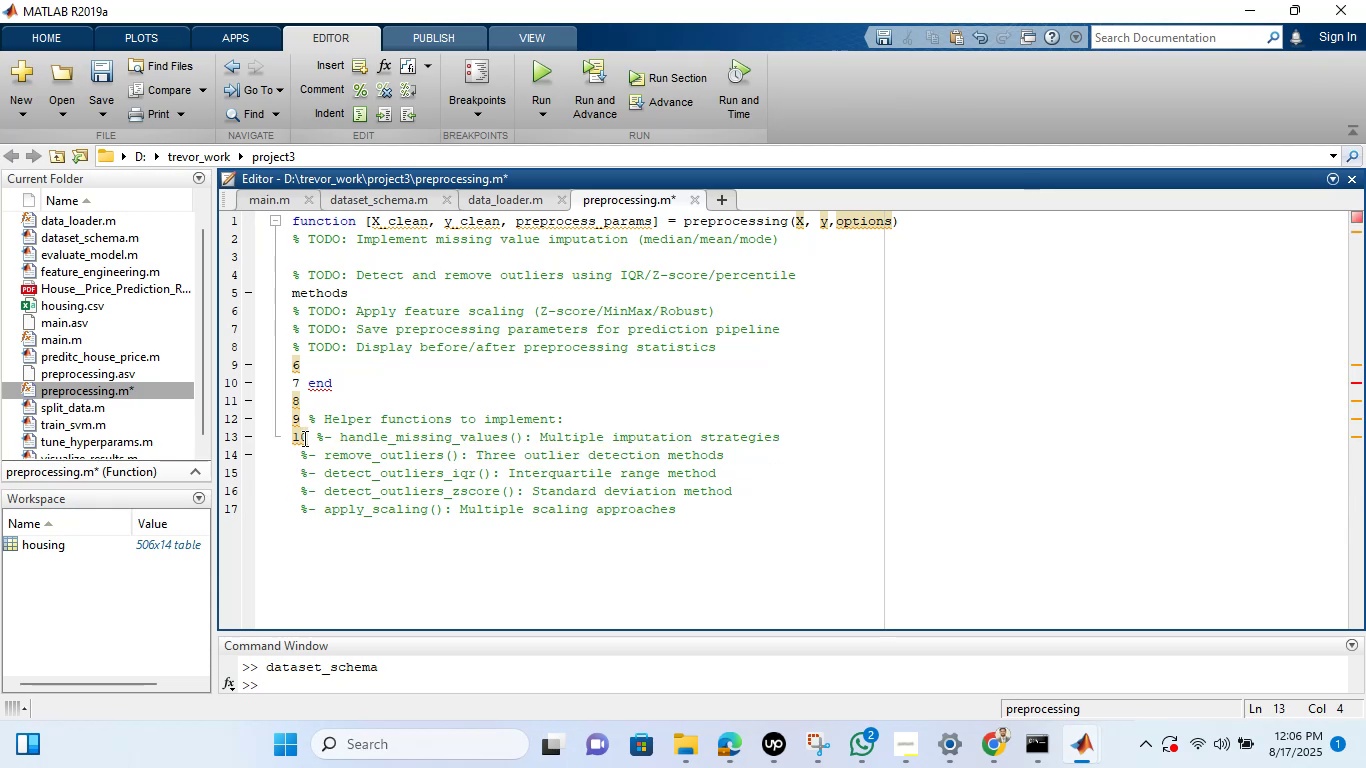 
key(Backspace)
 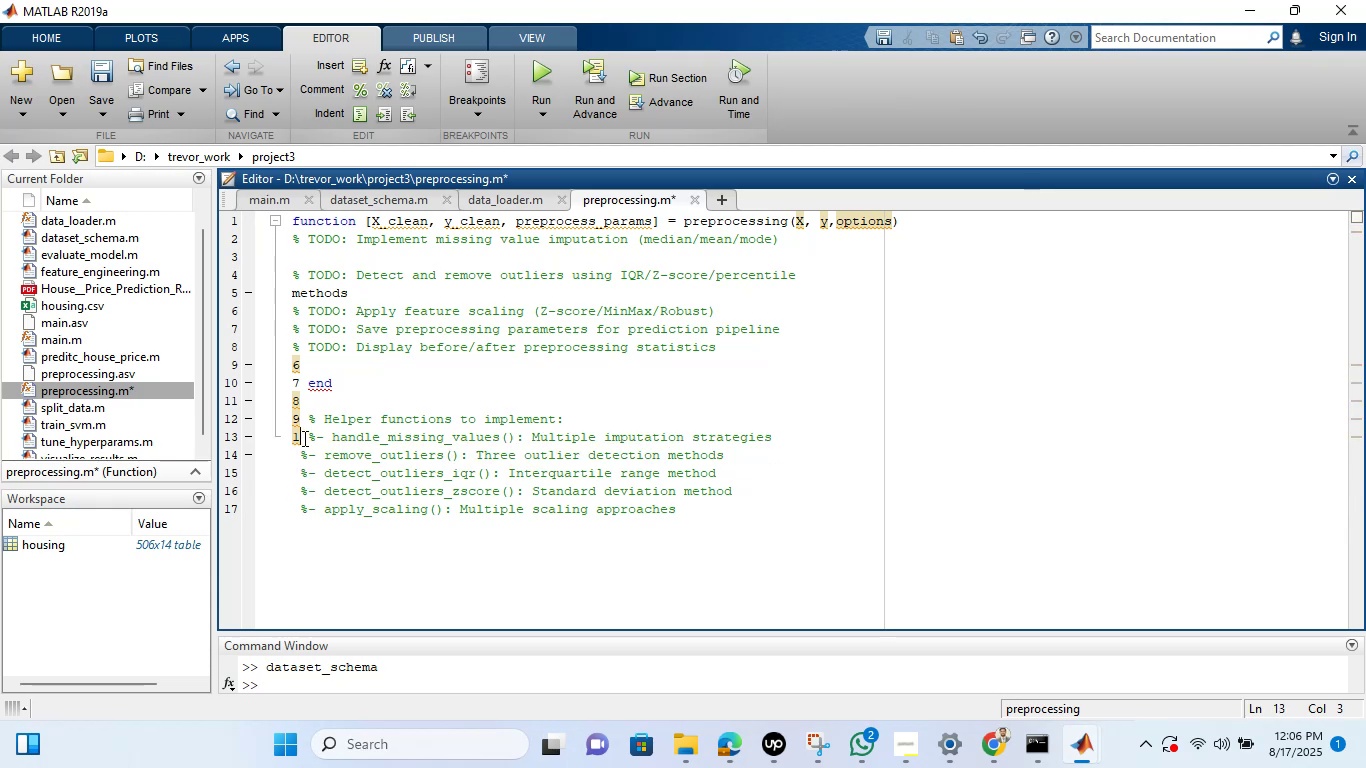 
key(Backspace)
 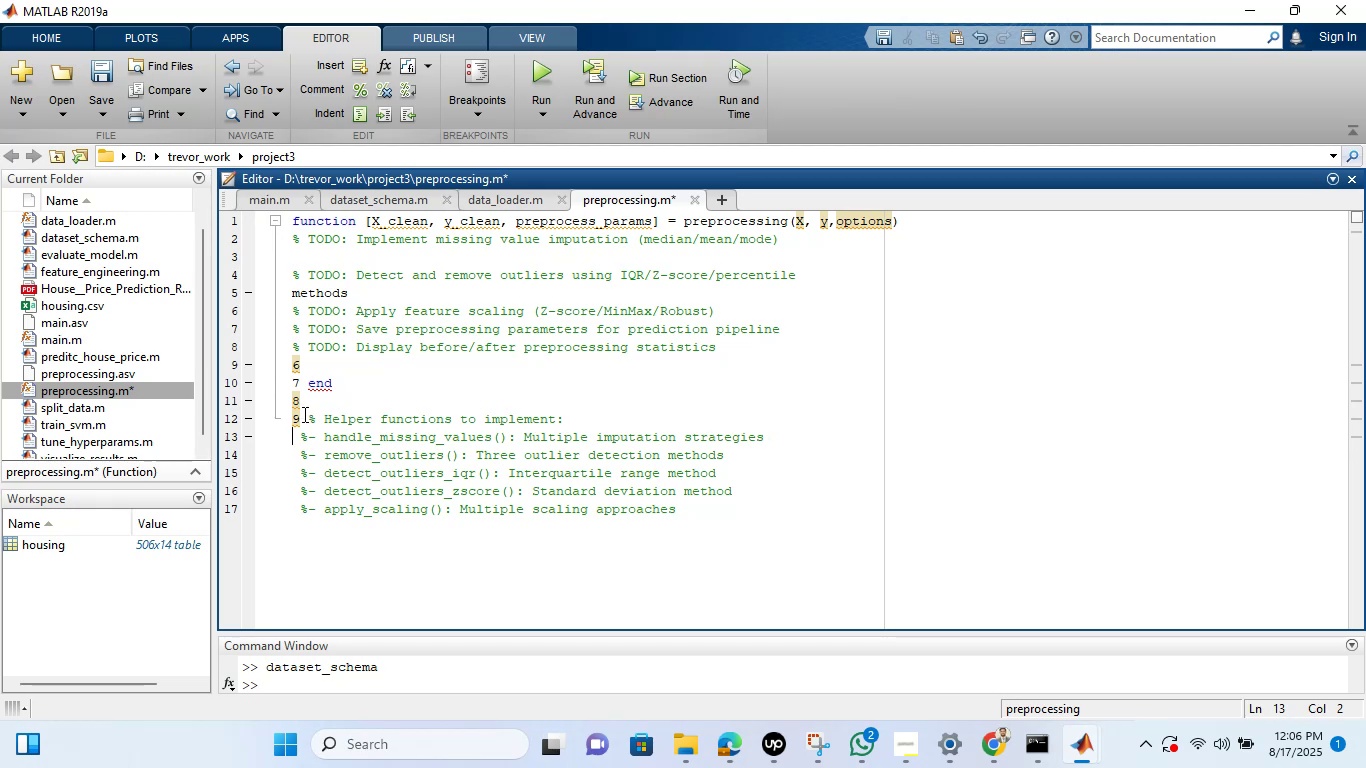 
left_click([303, 414])
 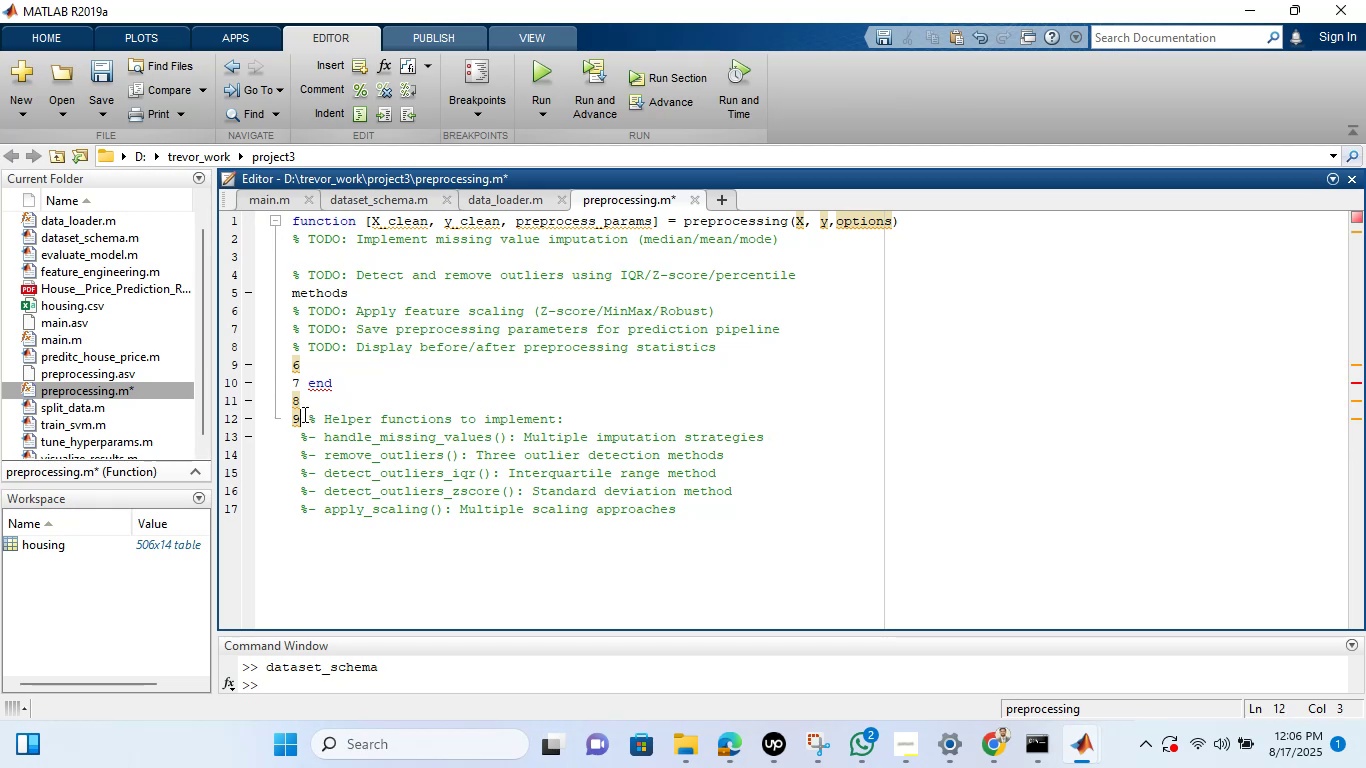 
key(Backspace)
 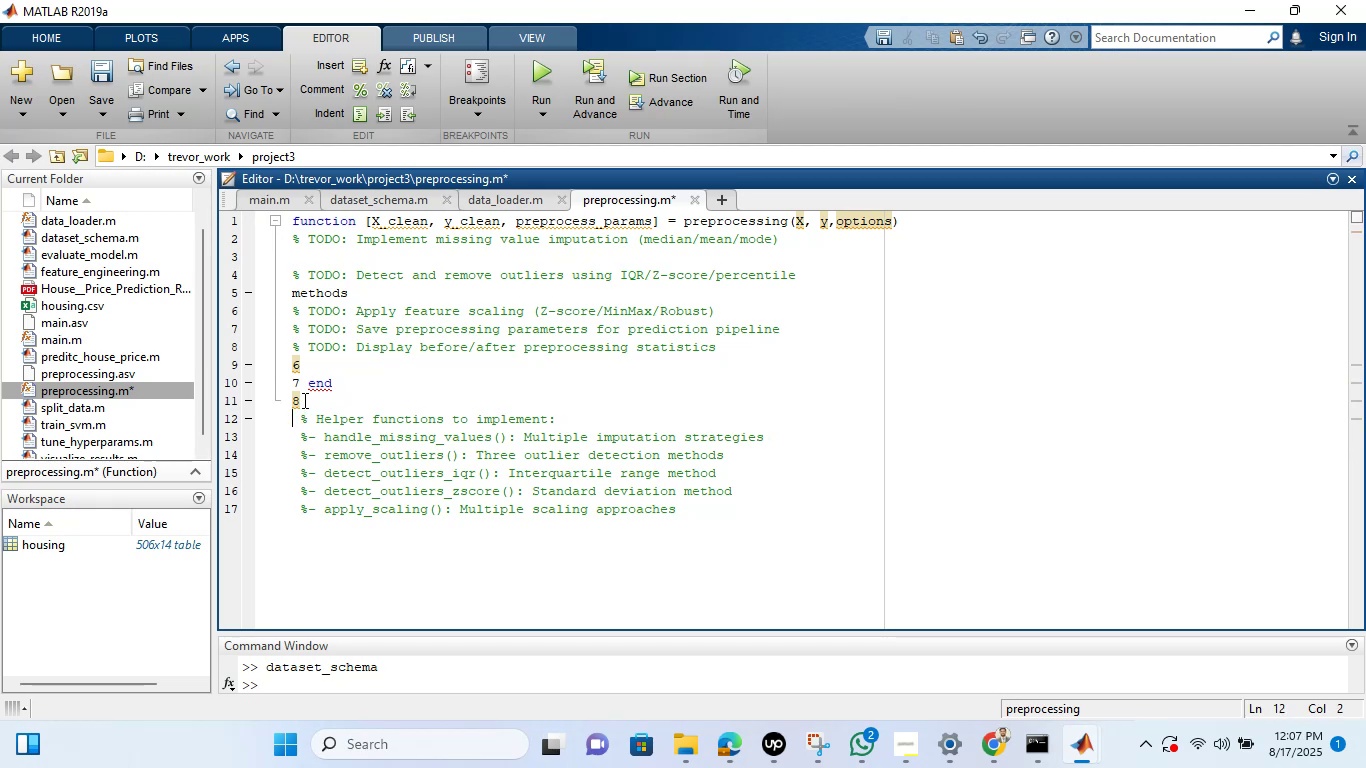 
left_click([303, 400])
 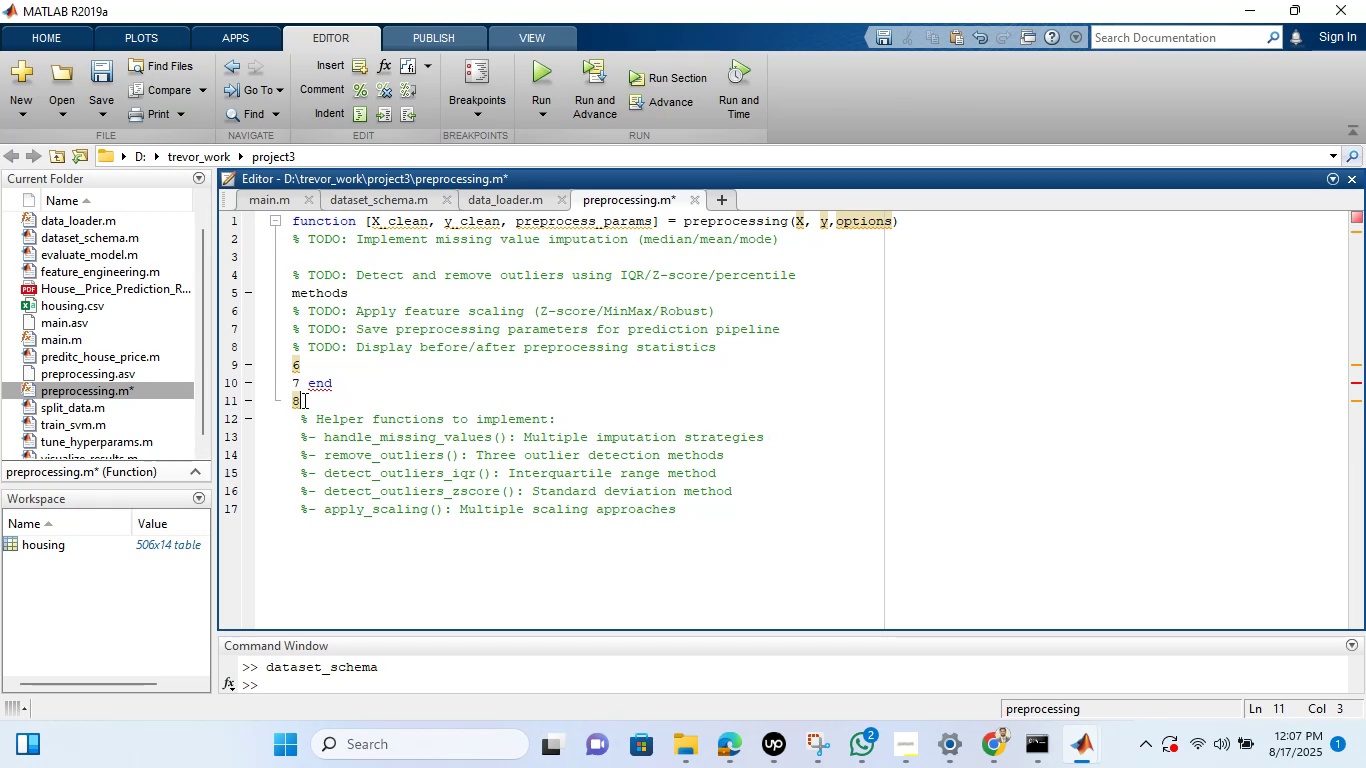 
key(Backspace)
 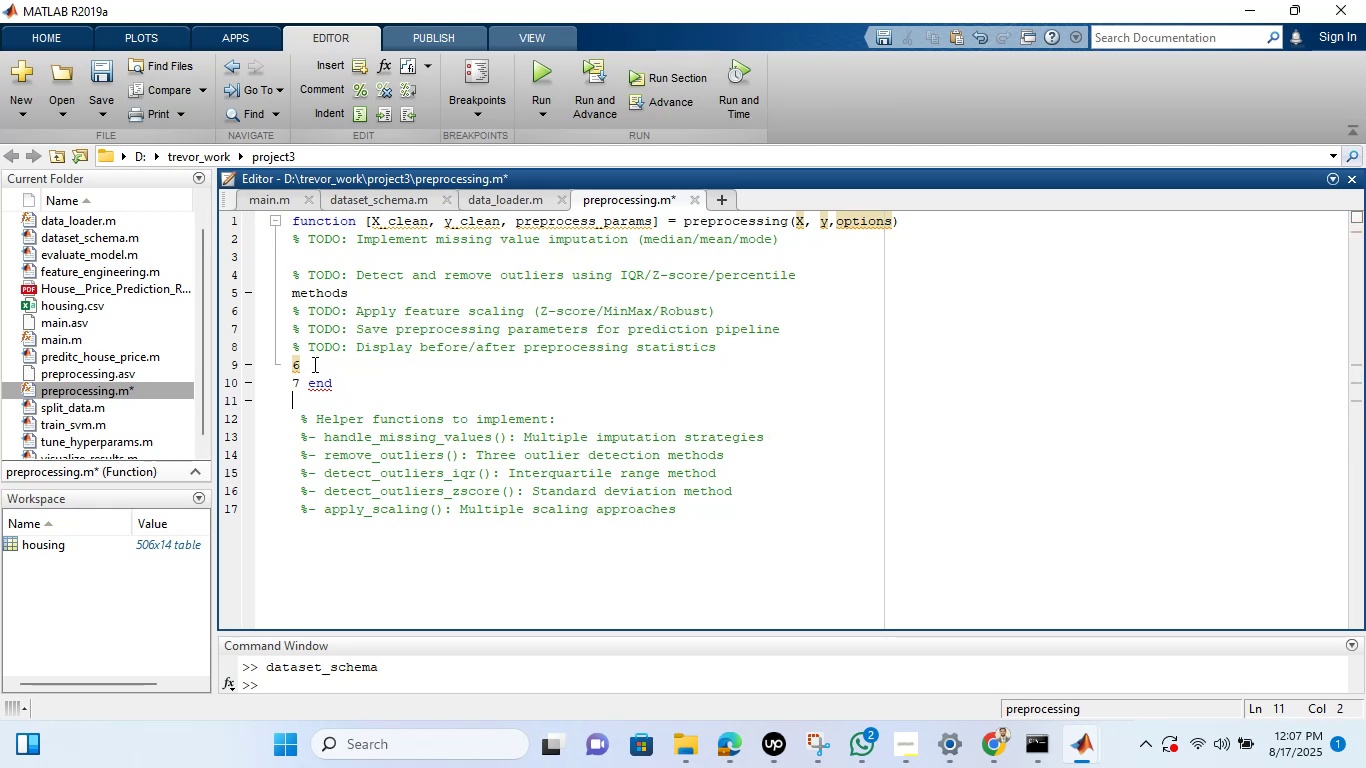 
left_click([313, 364])
 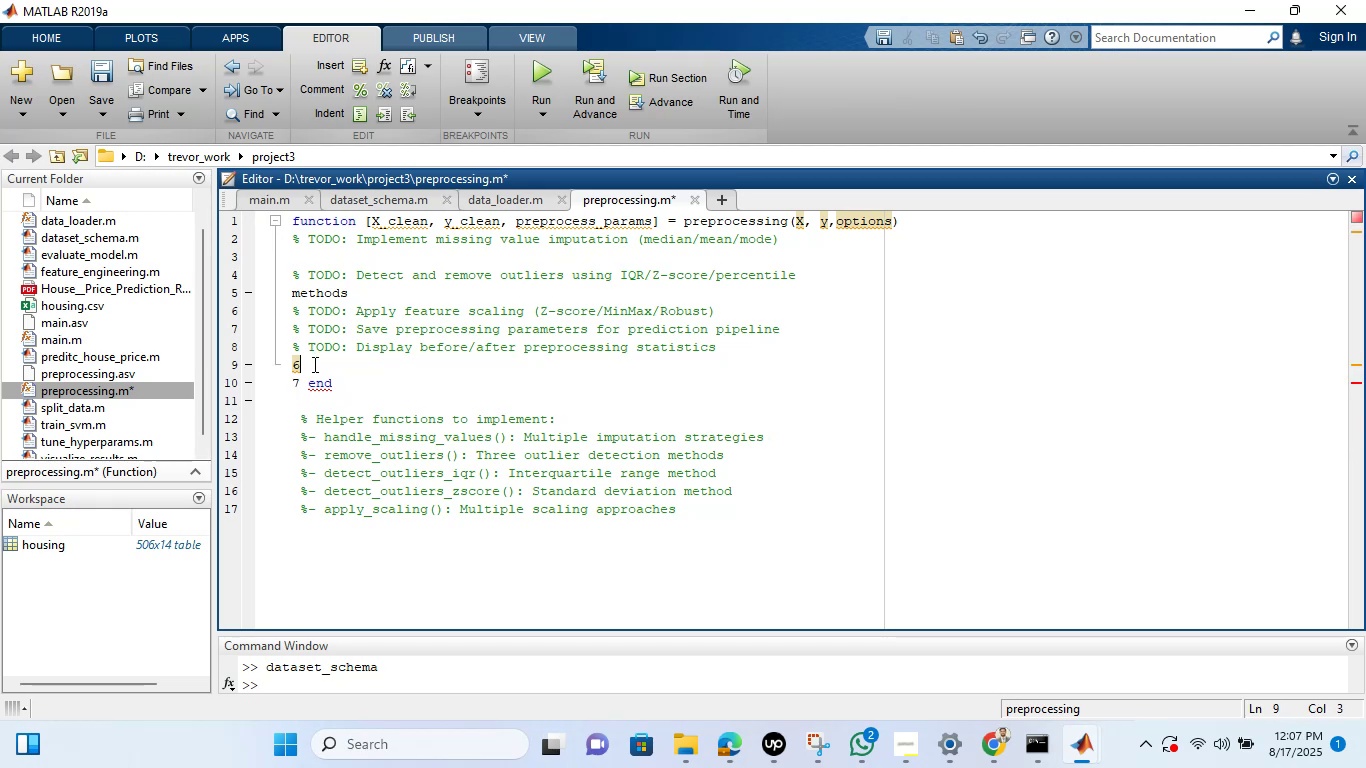 
key(Backspace)
 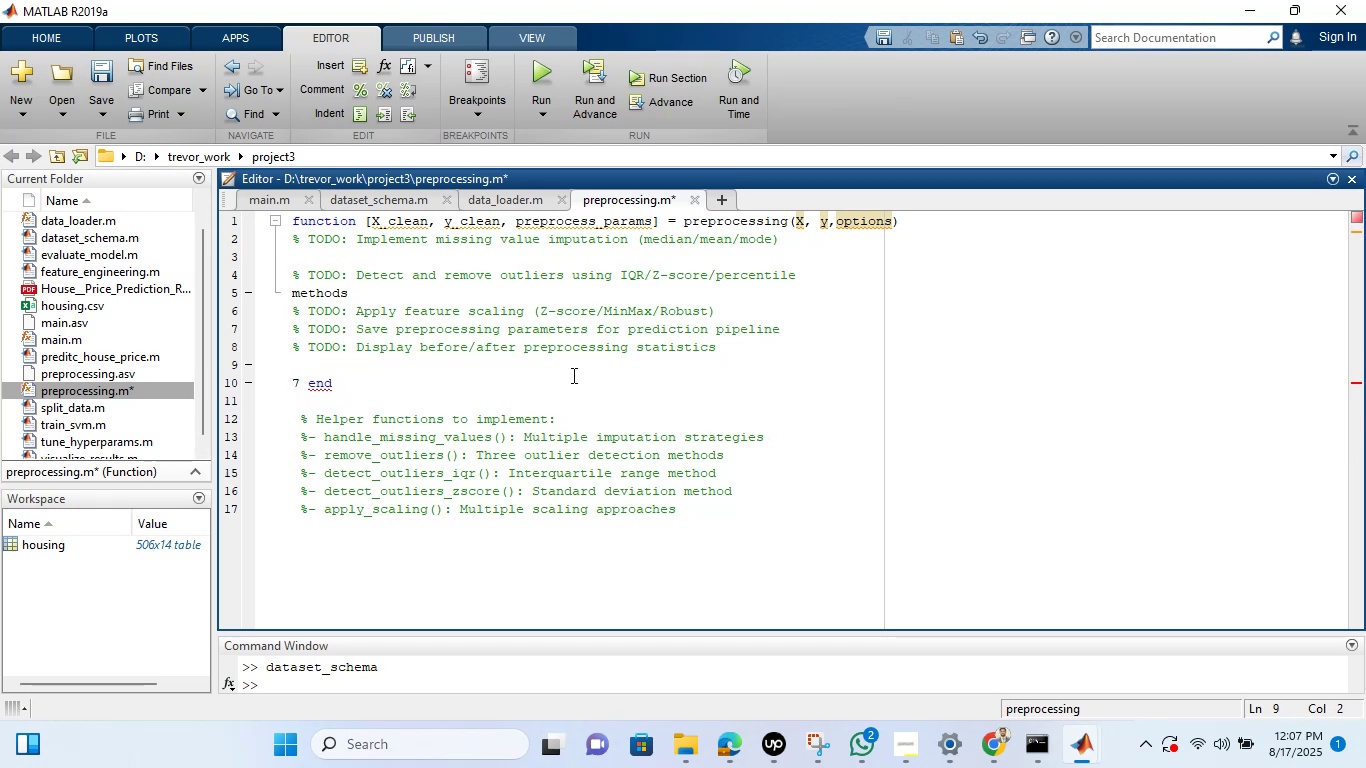 
wait(8.81)
 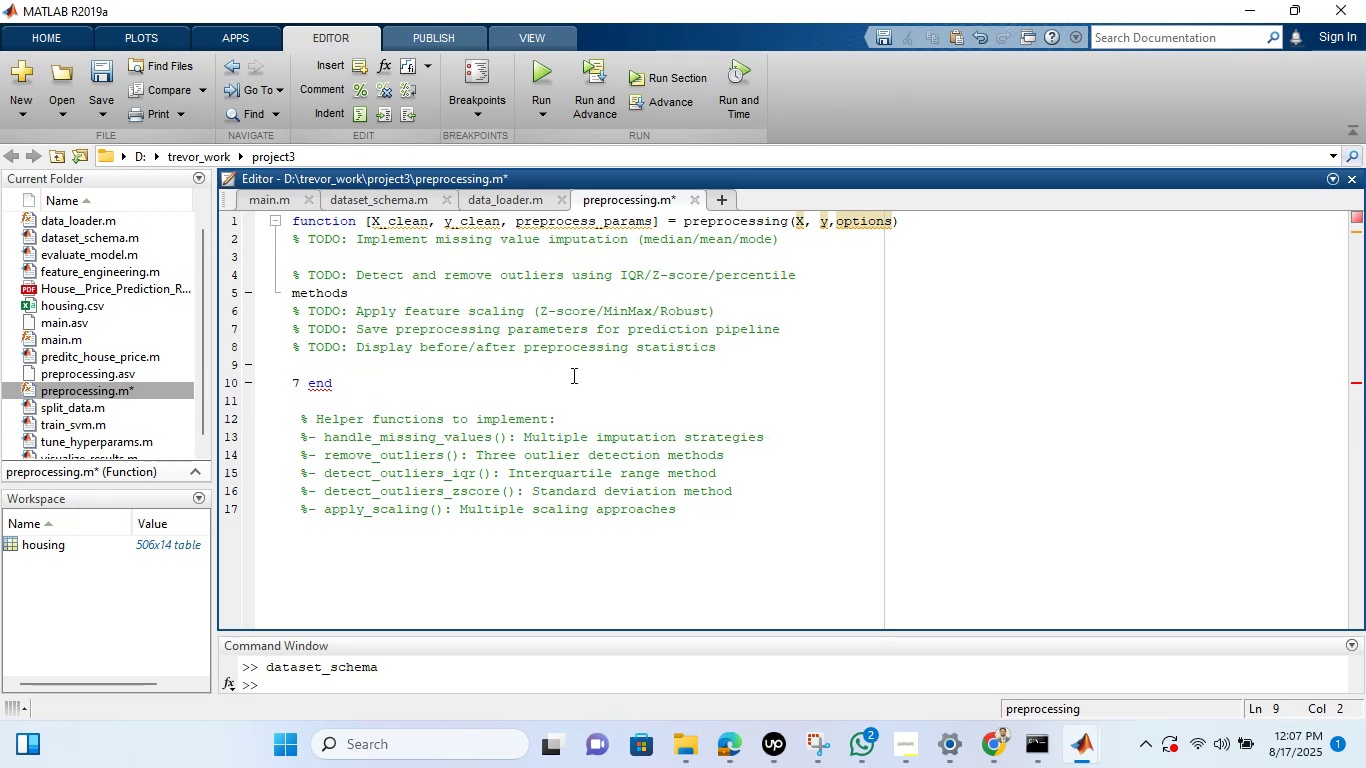 
left_click([434, 221])
 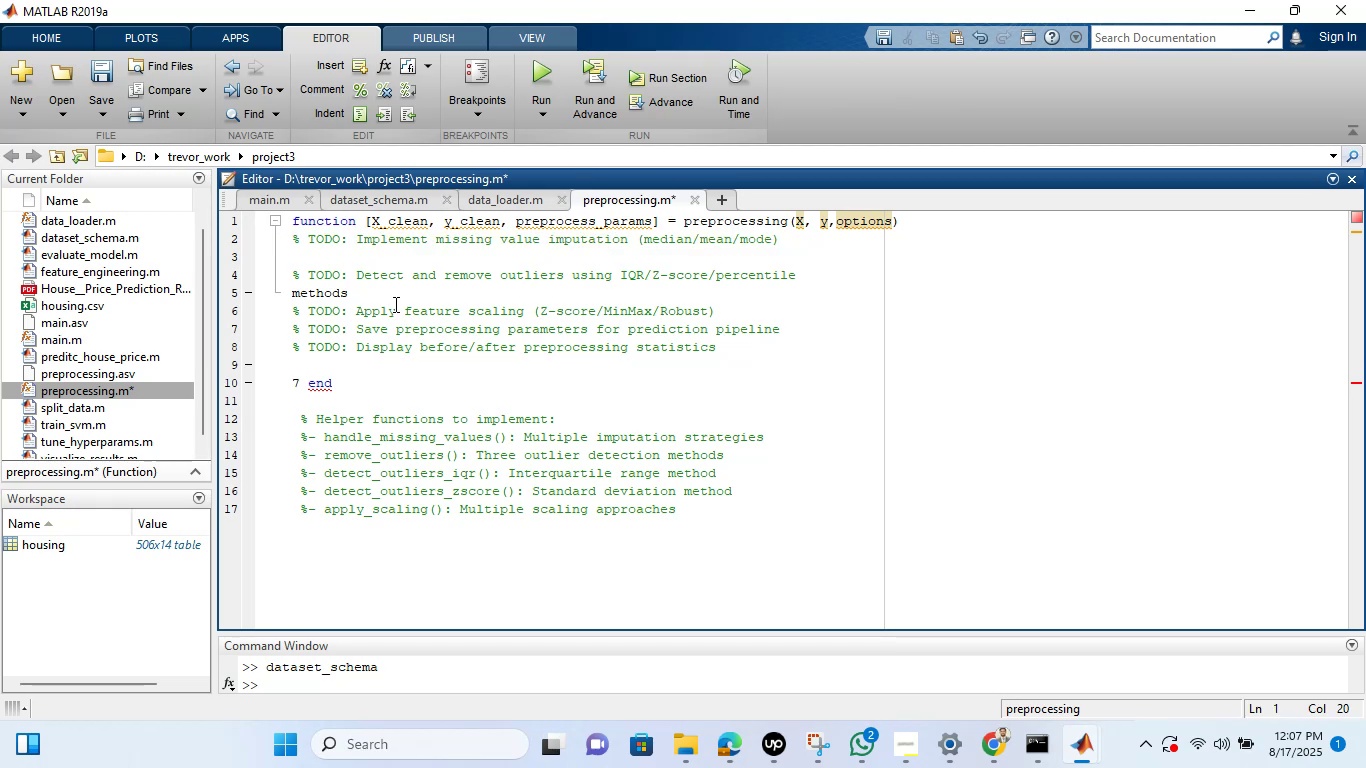 
wait(8.09)
 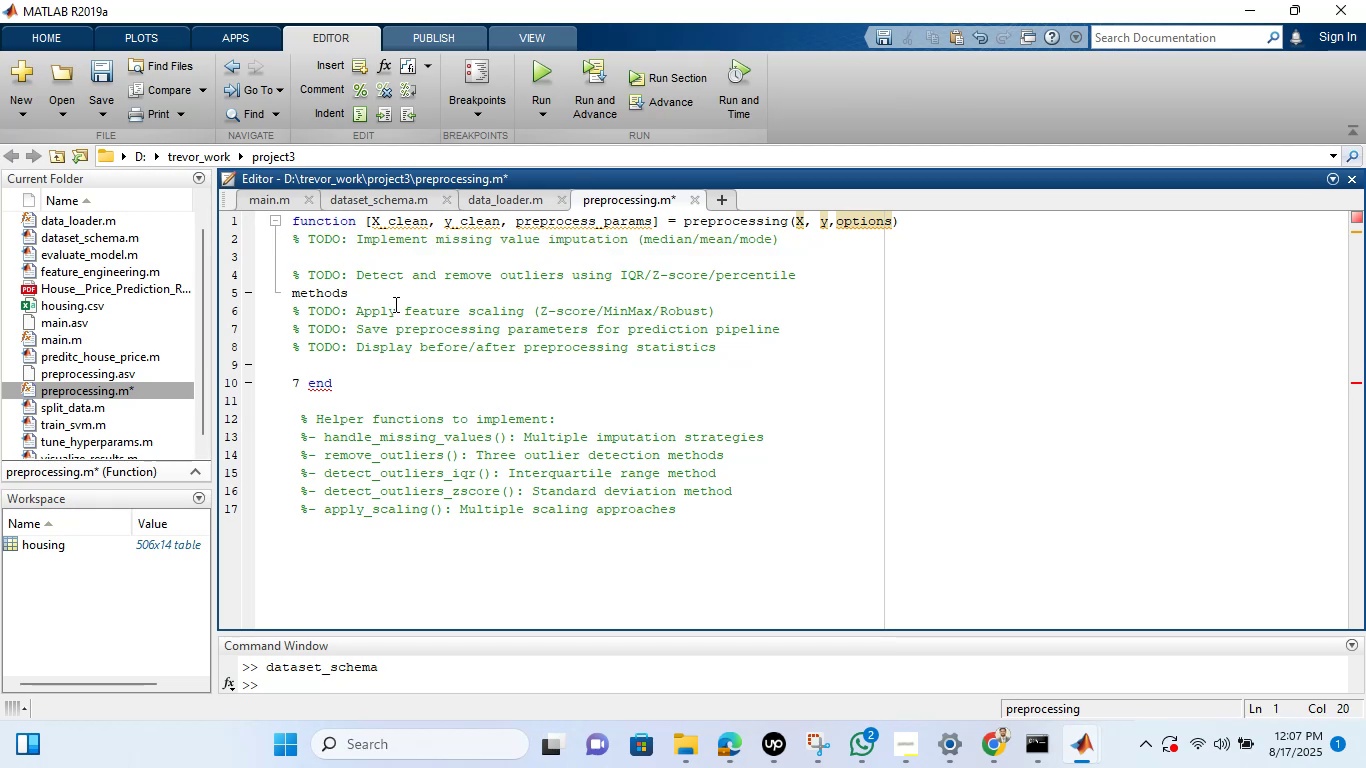 
left_click([607, 658])
 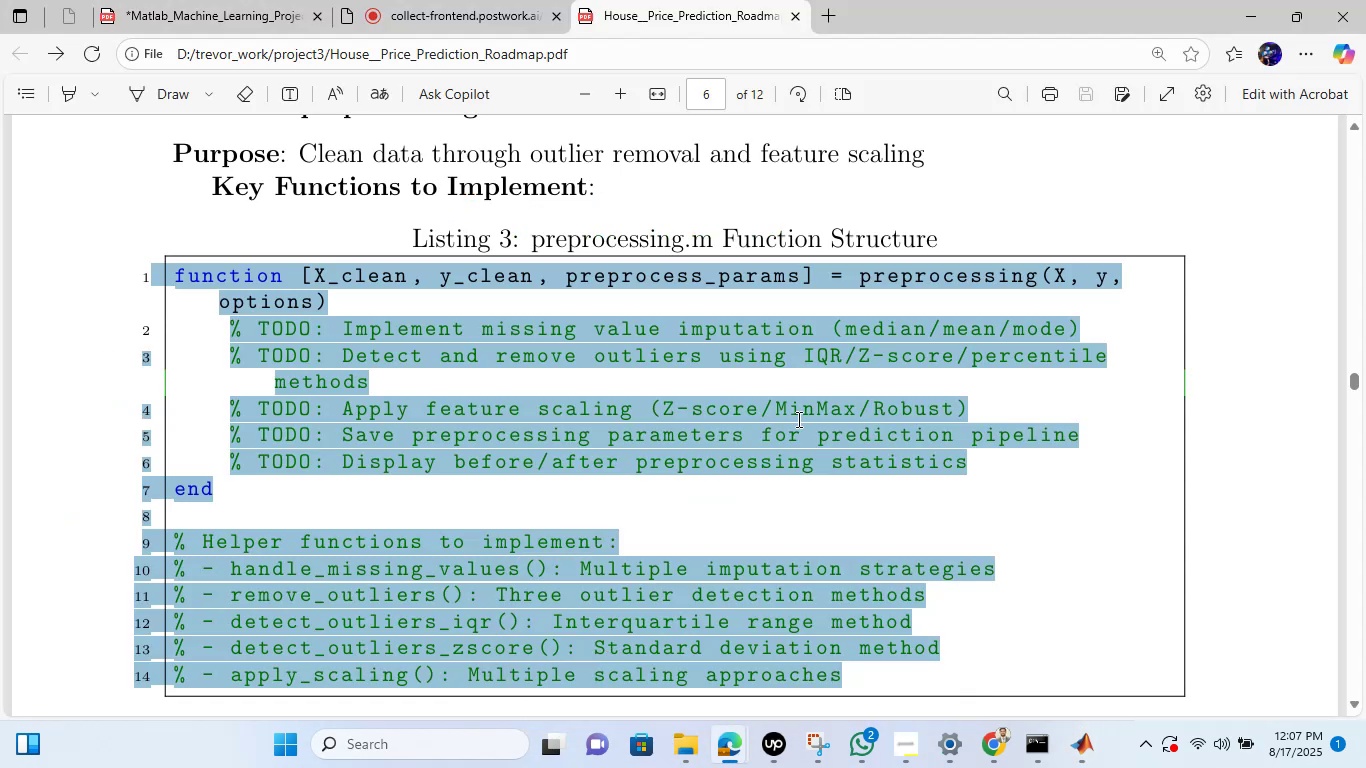 
left_click([797, 419])
 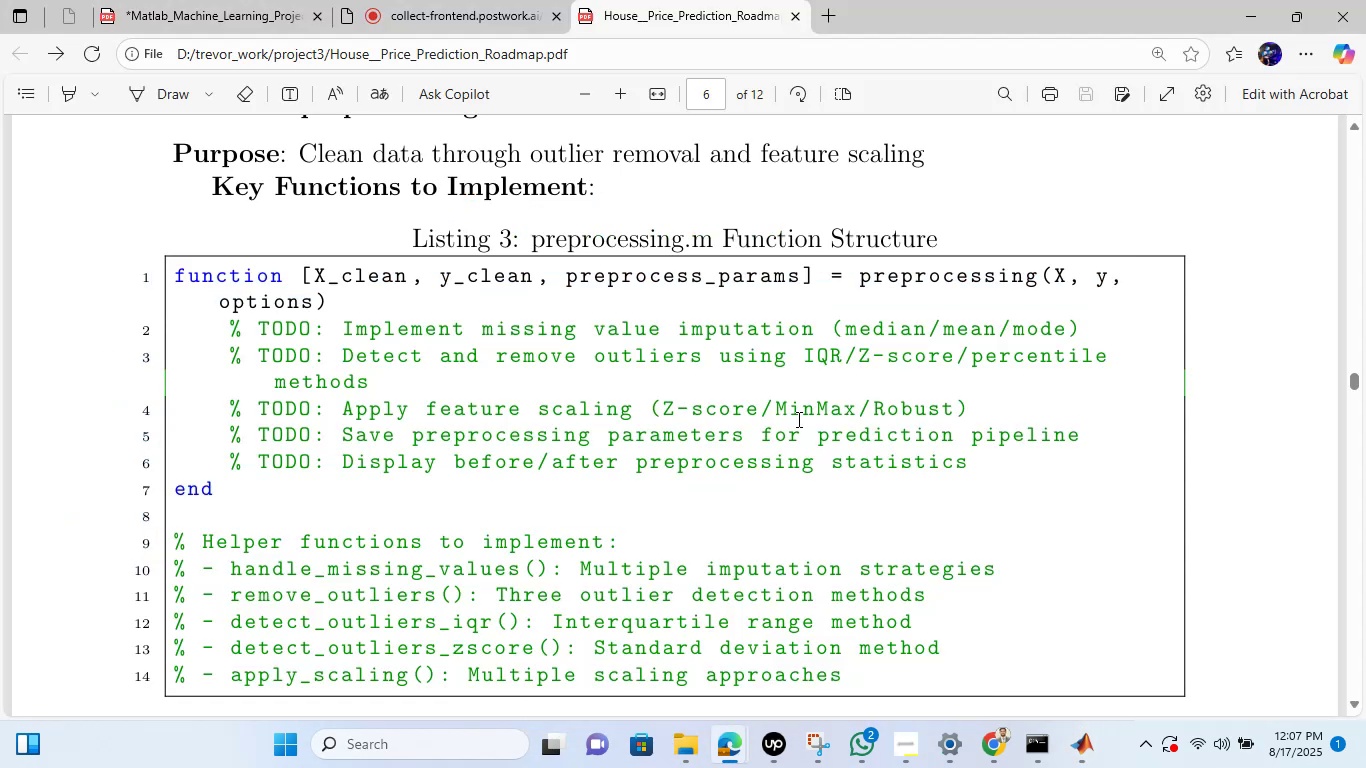 
scroll: coordinate [797, 419], scroll_direction: down, amount: 7.0
 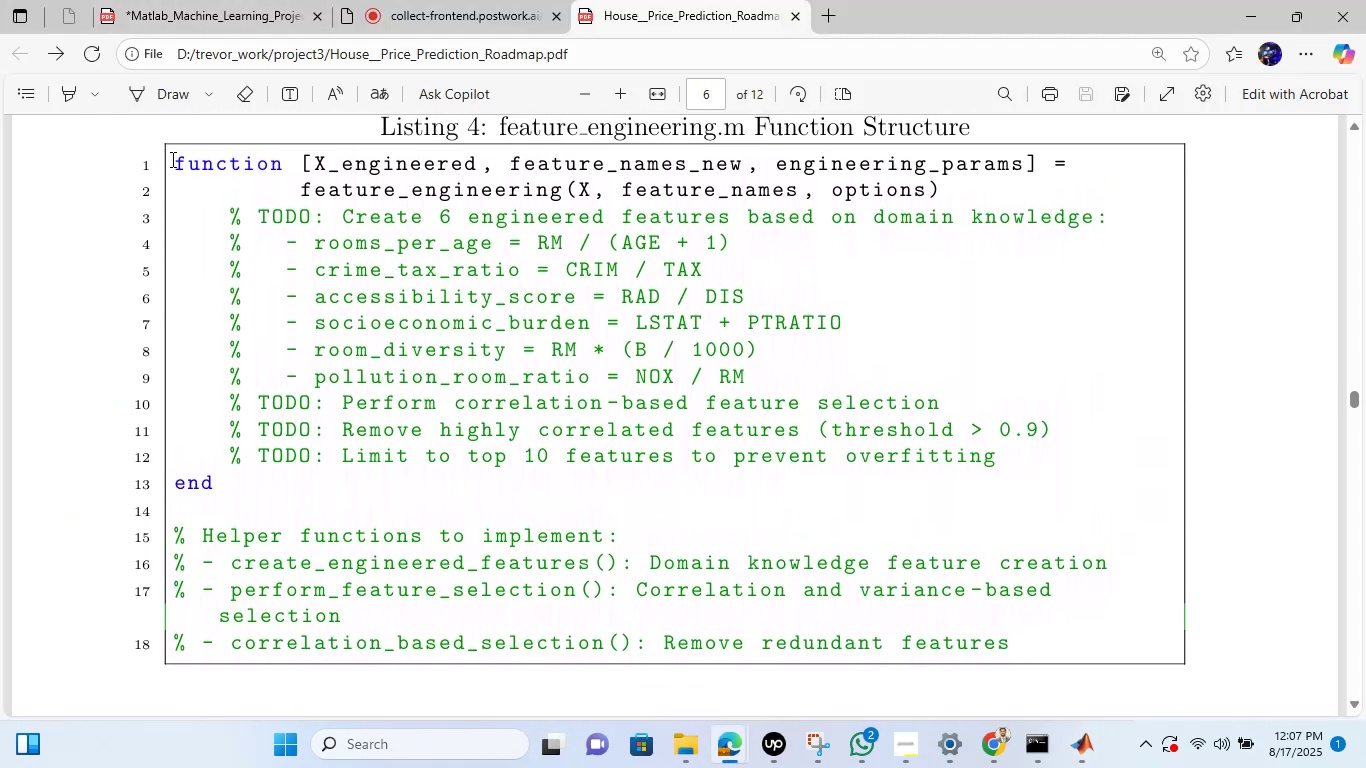 
left_click_drag(start_coordinate=[172, 165], to_coordinate=[1019, 647])
 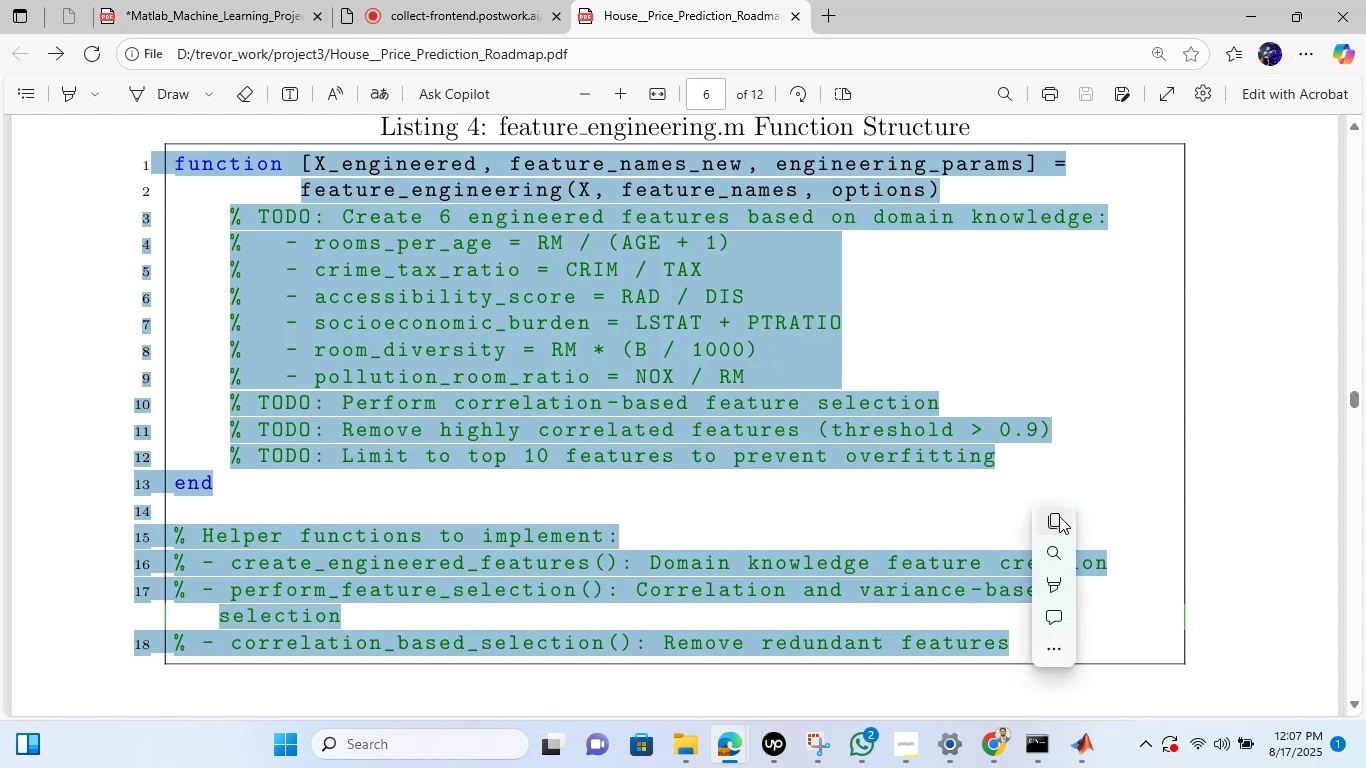 
left_click([1059, 516])
 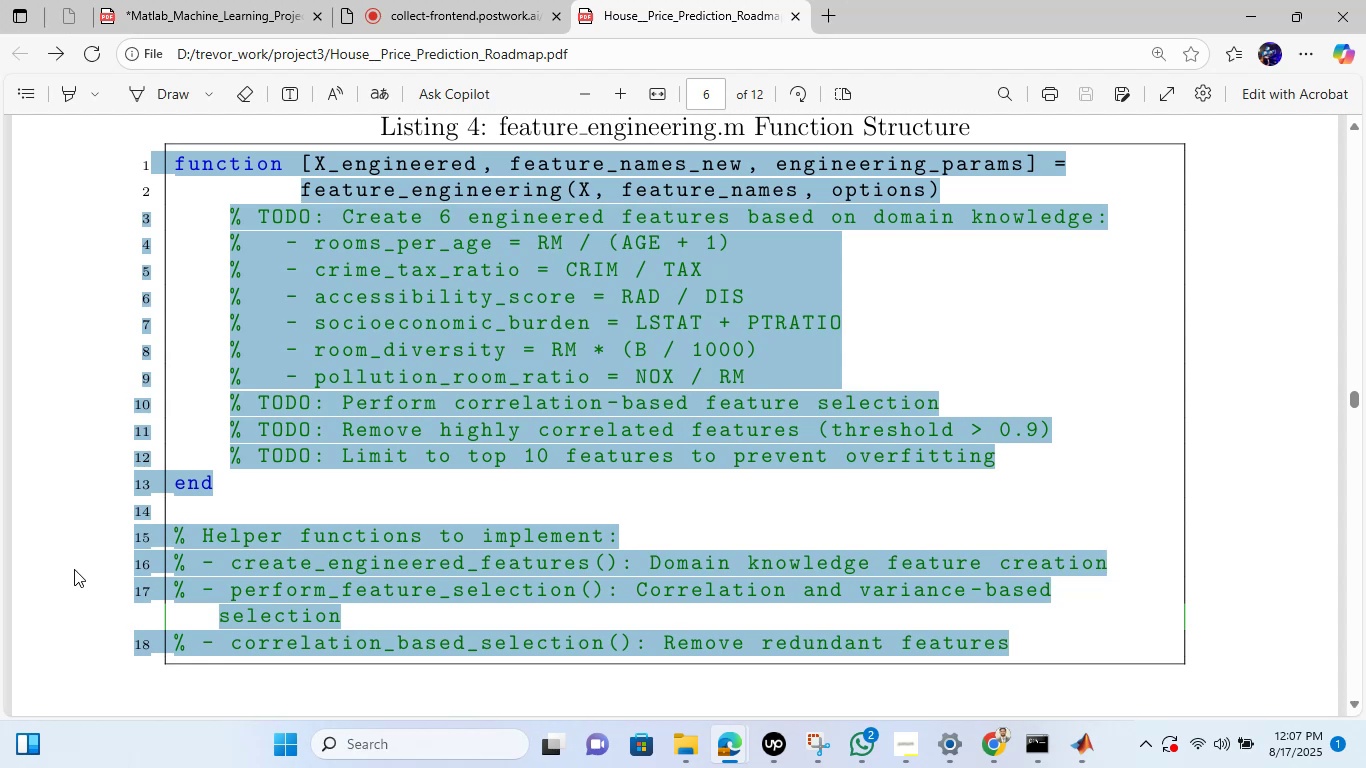 
wait(23.98)
 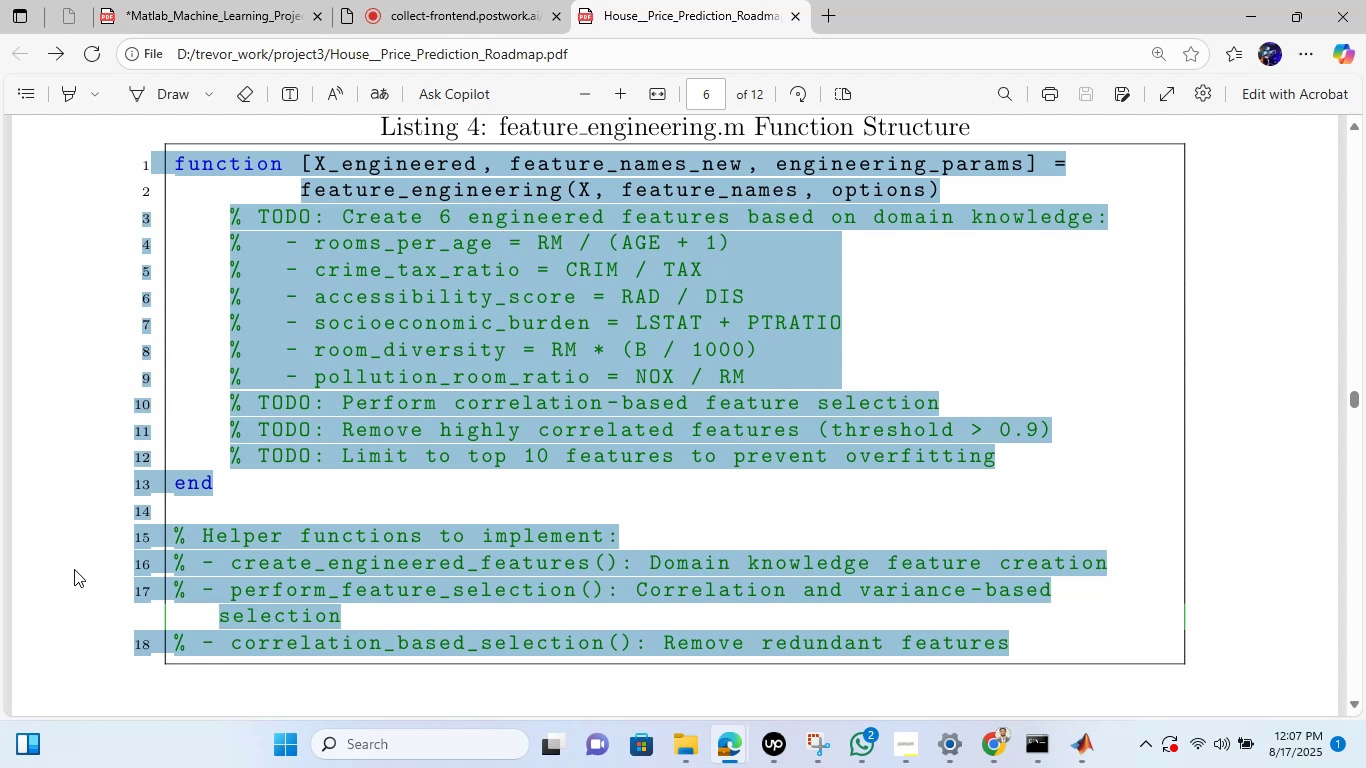 
left_click([656, 418])
 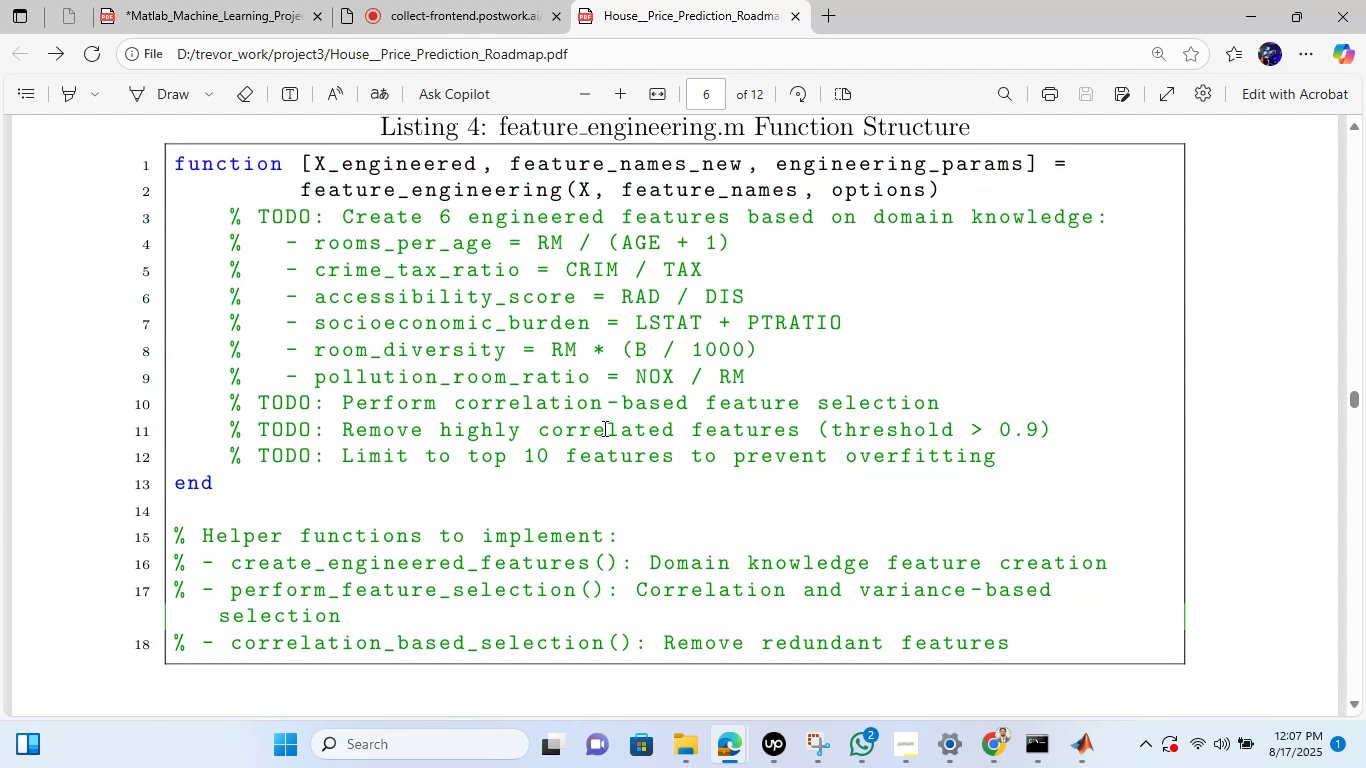 
scroll: coordinate [603, 428], scroll_direction: none, amount: 0.0
 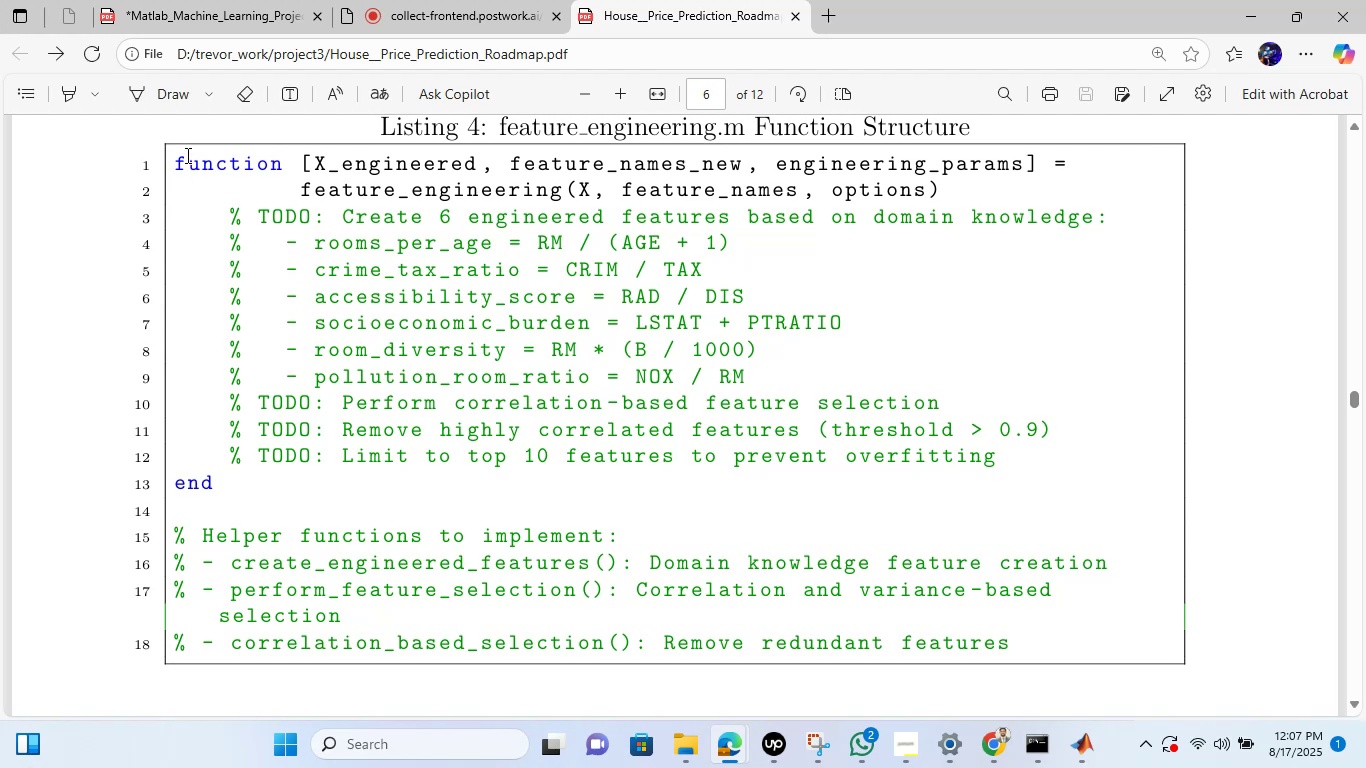 
left_click_drag(start_coordinate=[176, 156], to_coordinate=[1012, 646])
 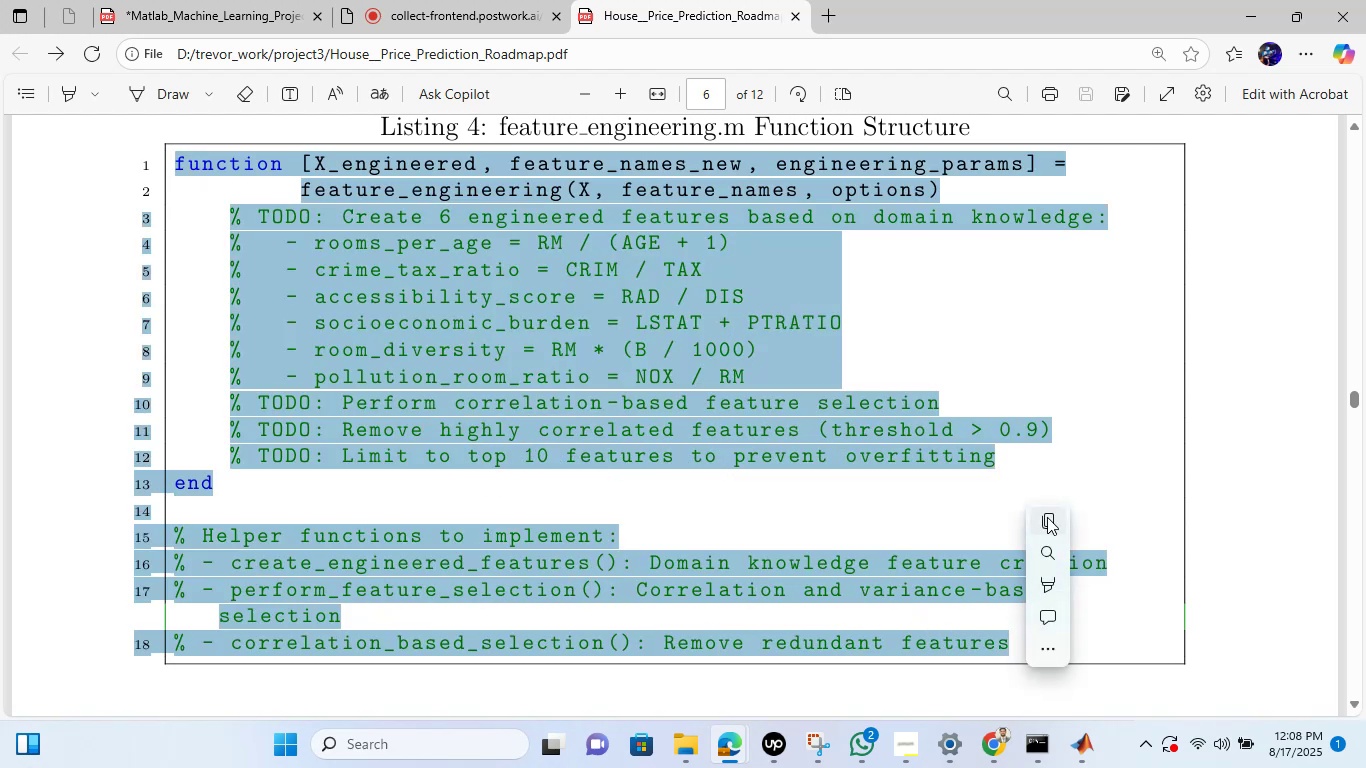 
left_click([1047, 517])
 